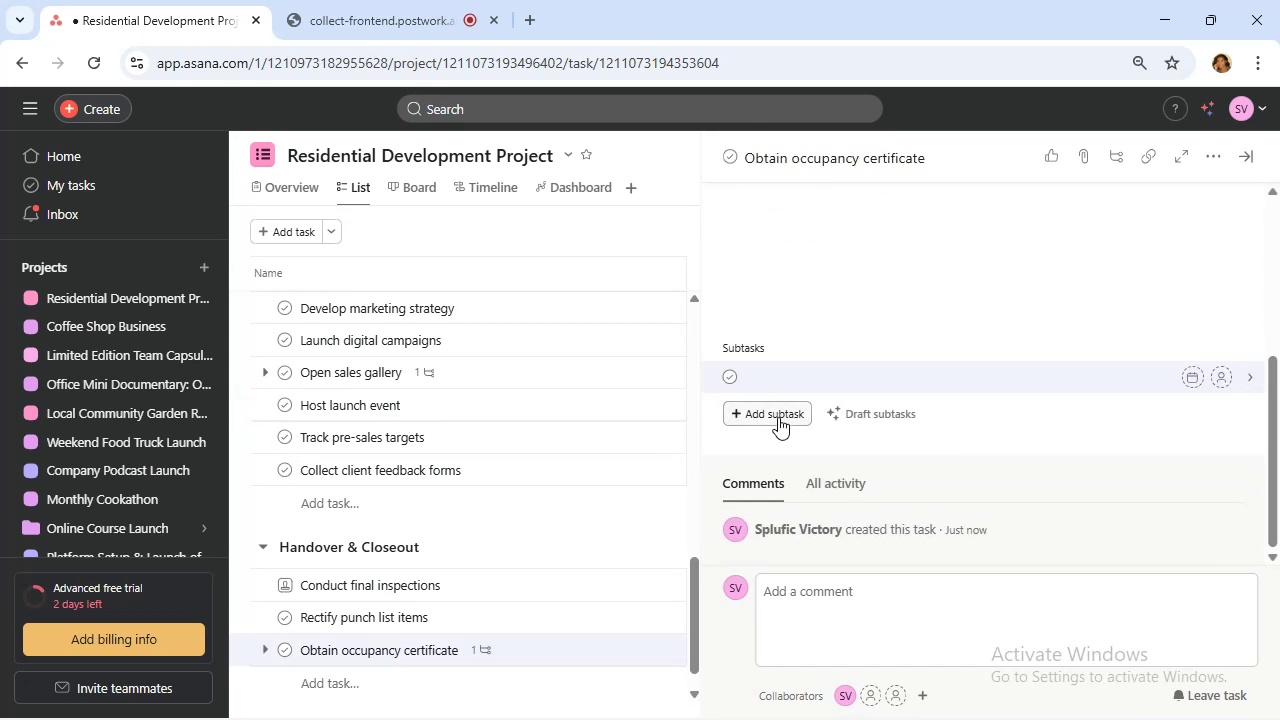 
type(Certificate )
 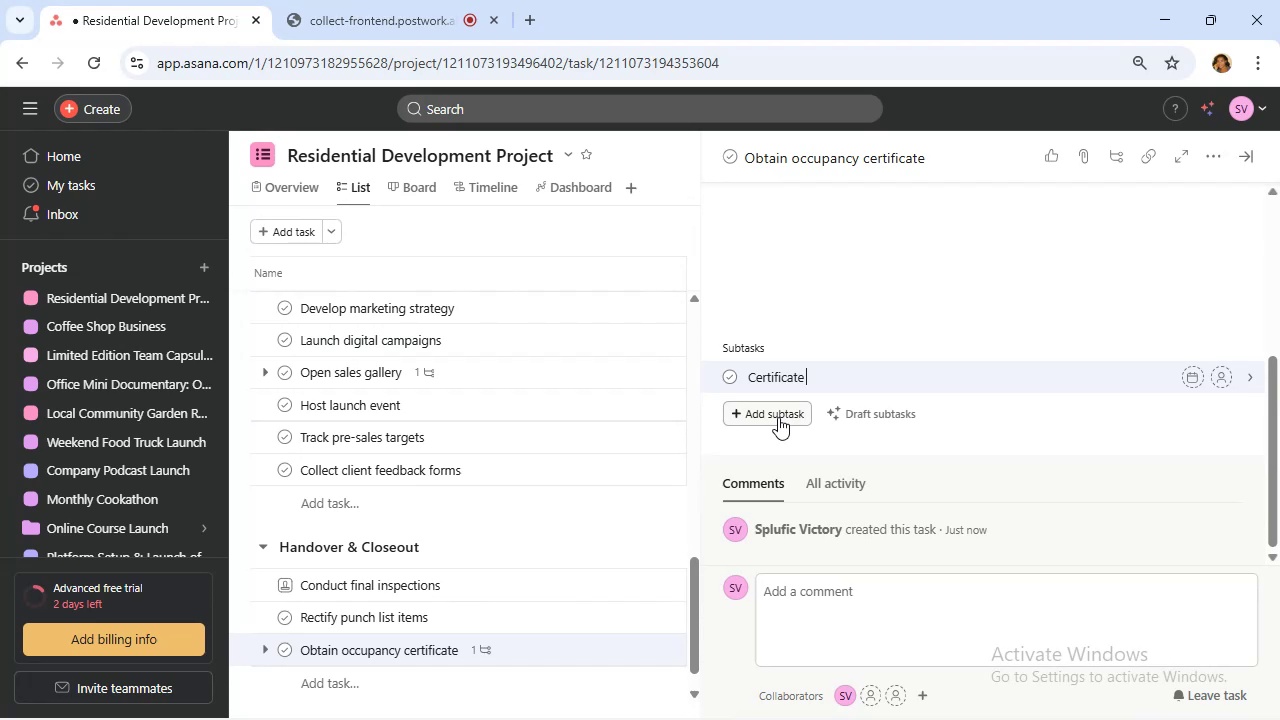 
wait(12.52)
 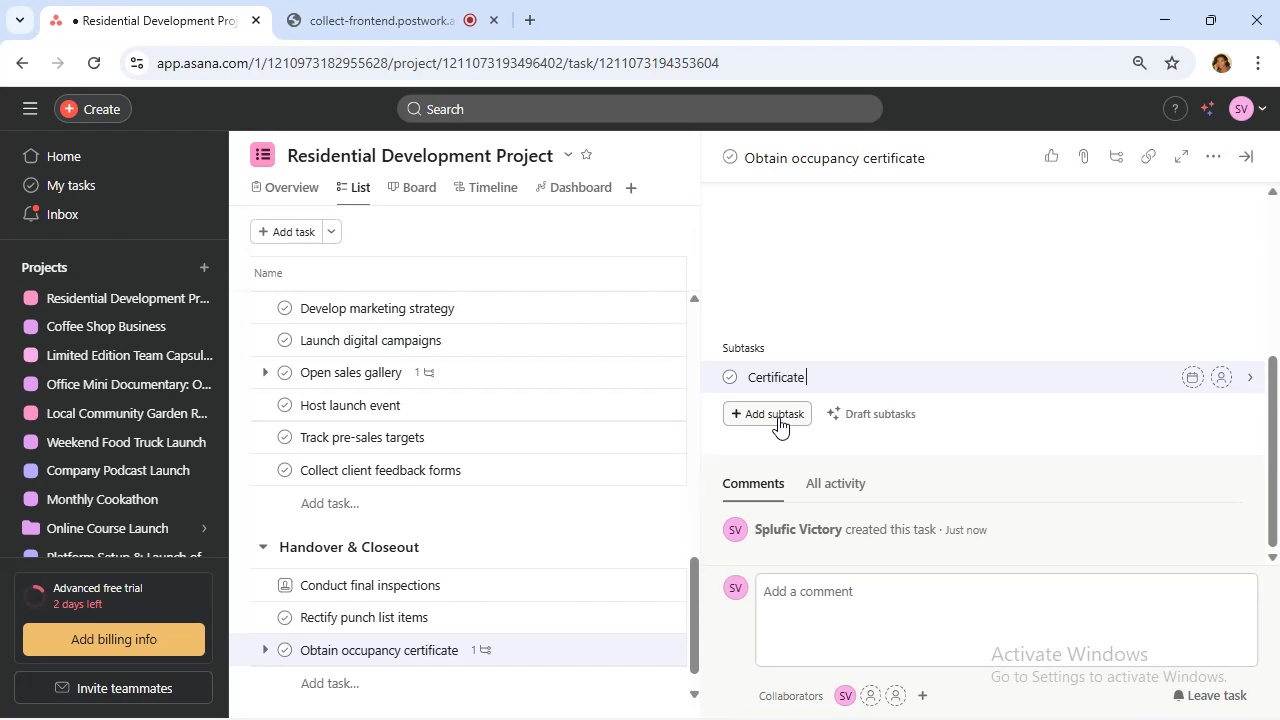 
type(granted)
 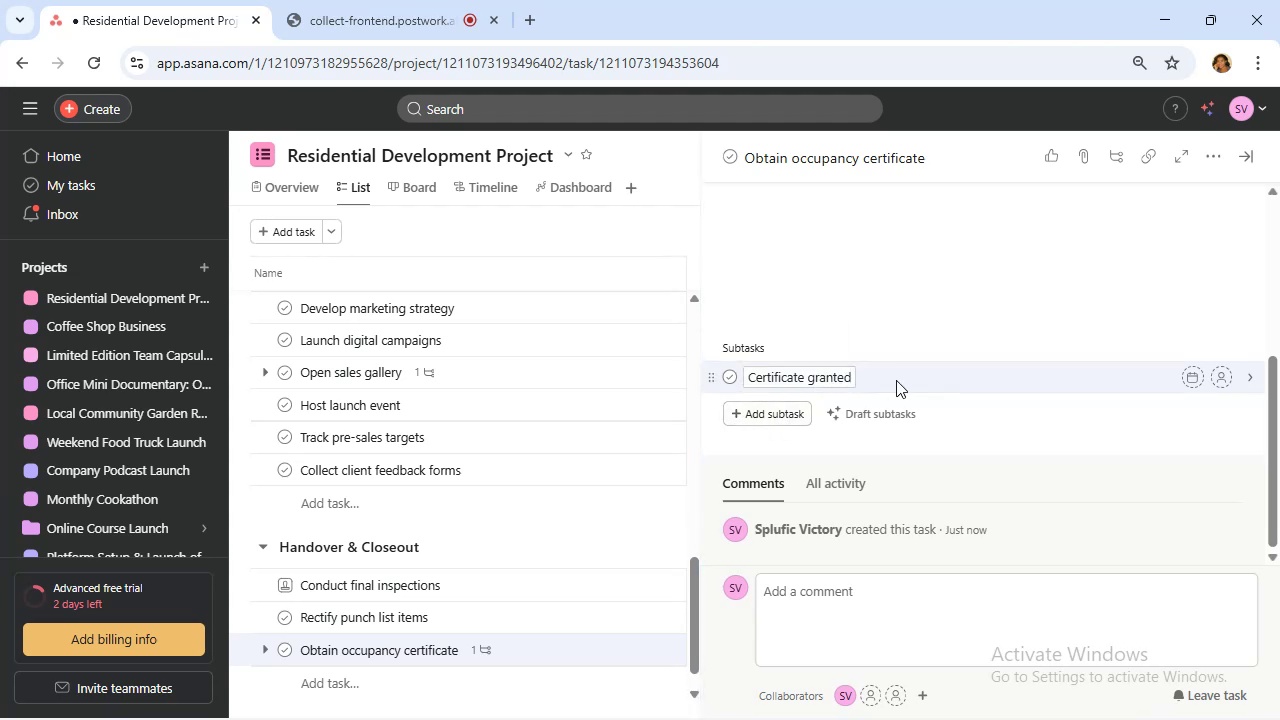 
wait(5.25)
 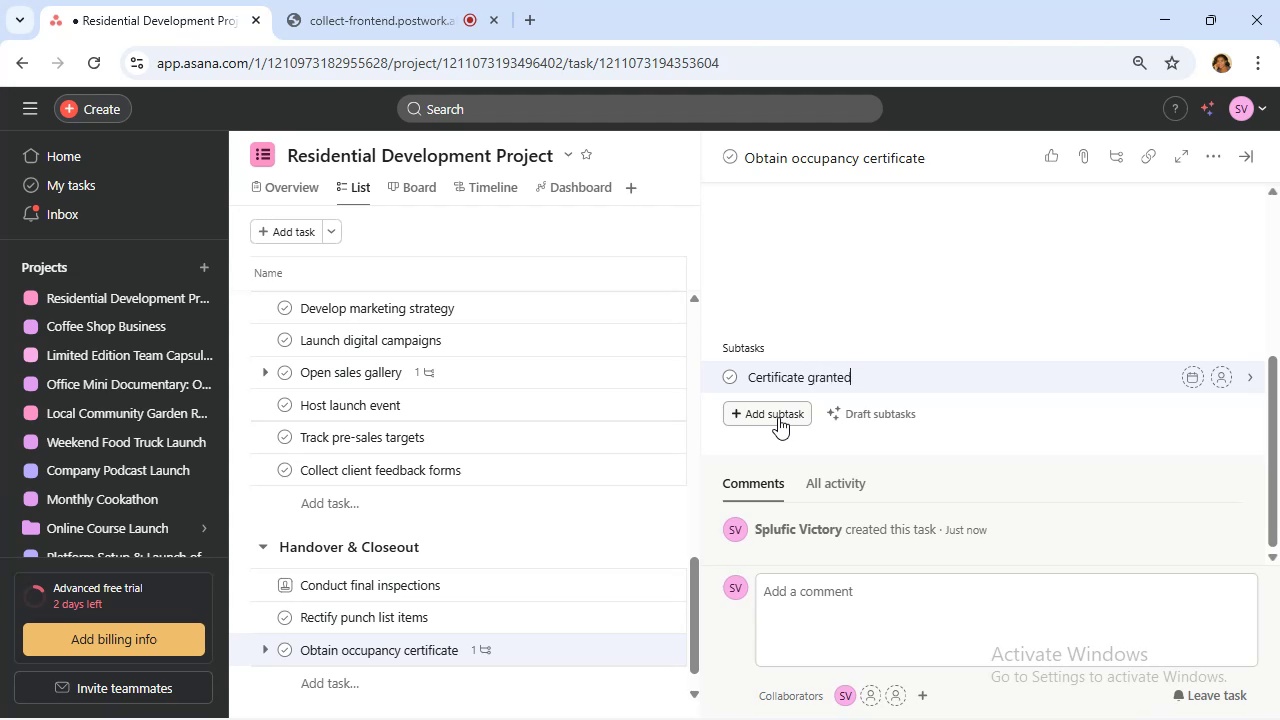 
left_click([999, 378])
 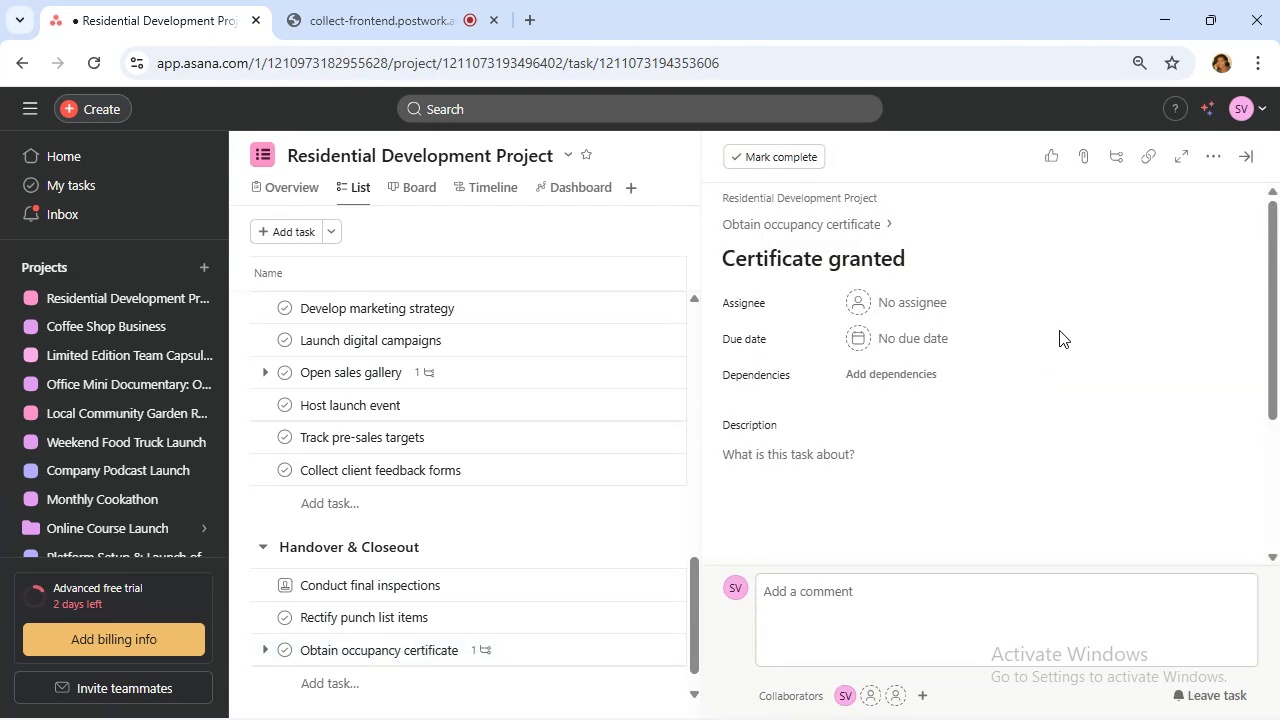 
wait(7.14)
 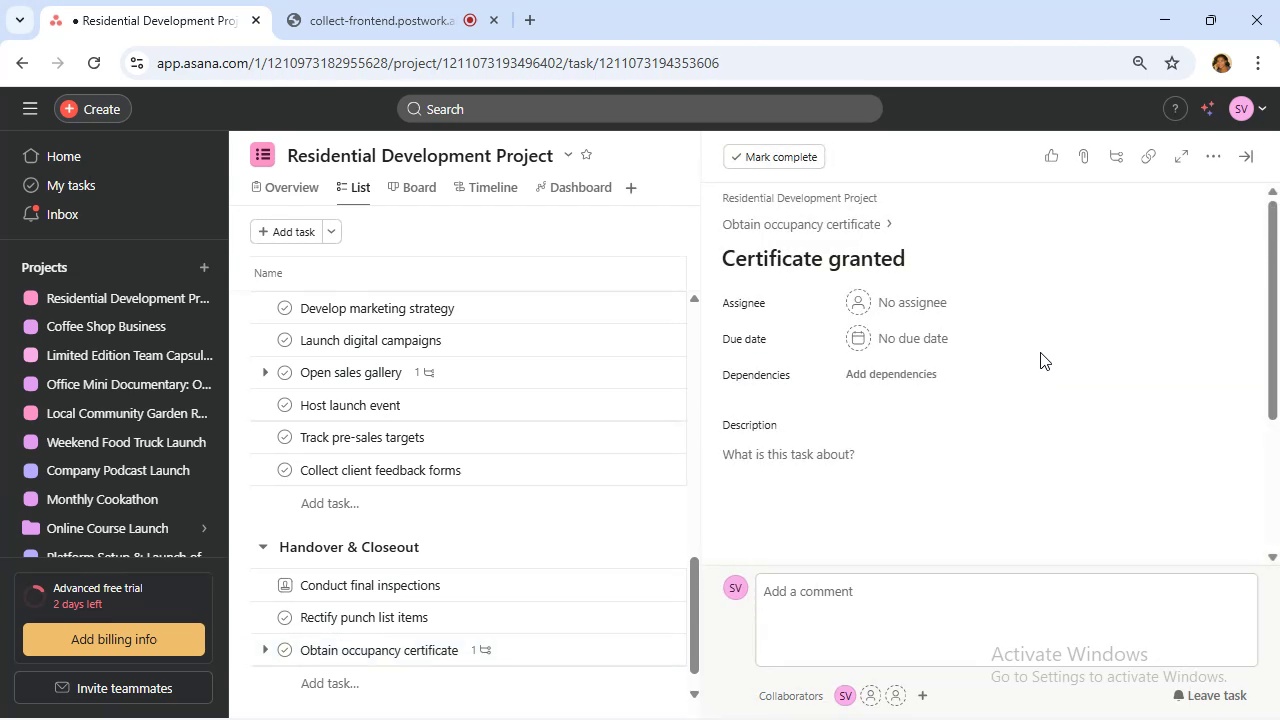 
left_click([1214, 150])
 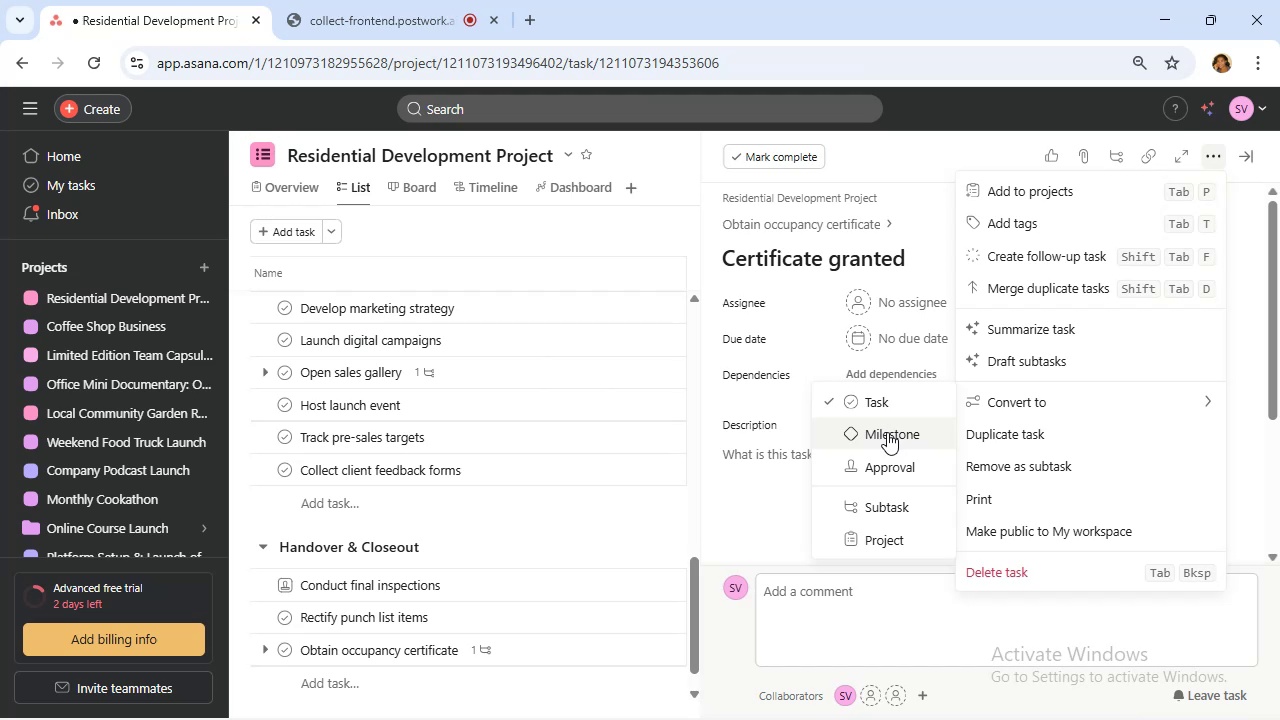 
wait(7.01)
 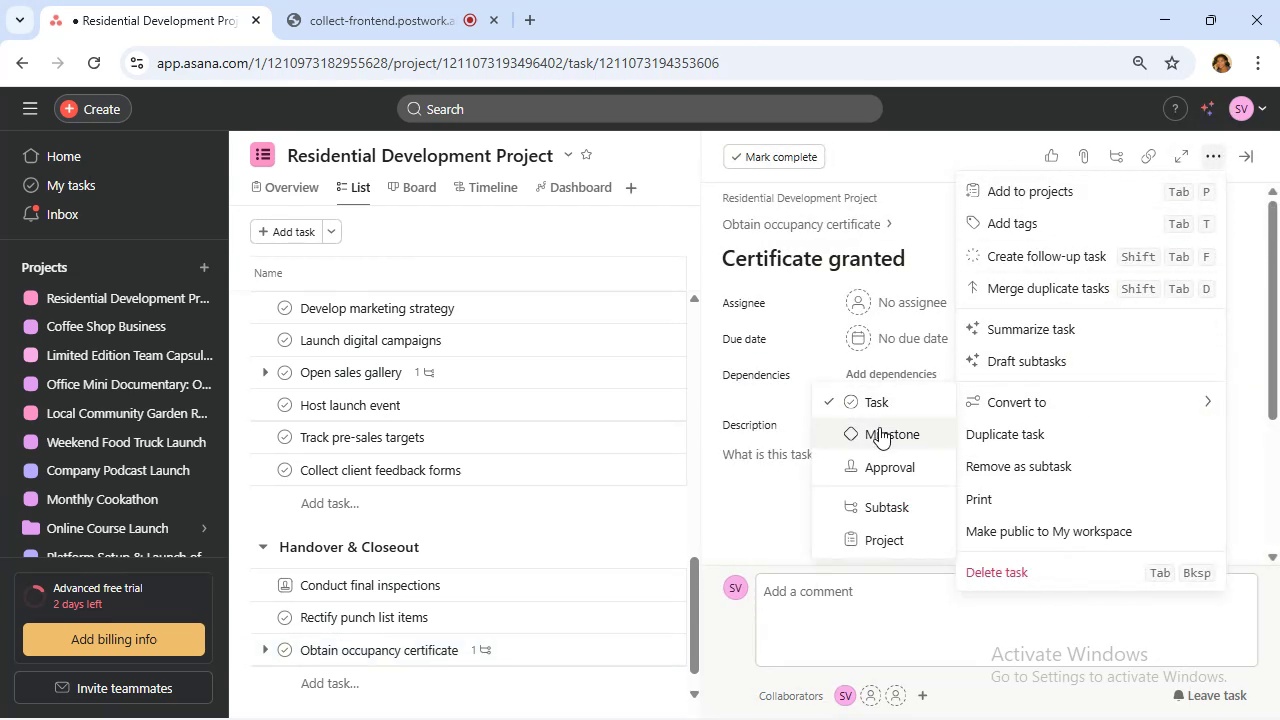 
left_click([887, 430])
 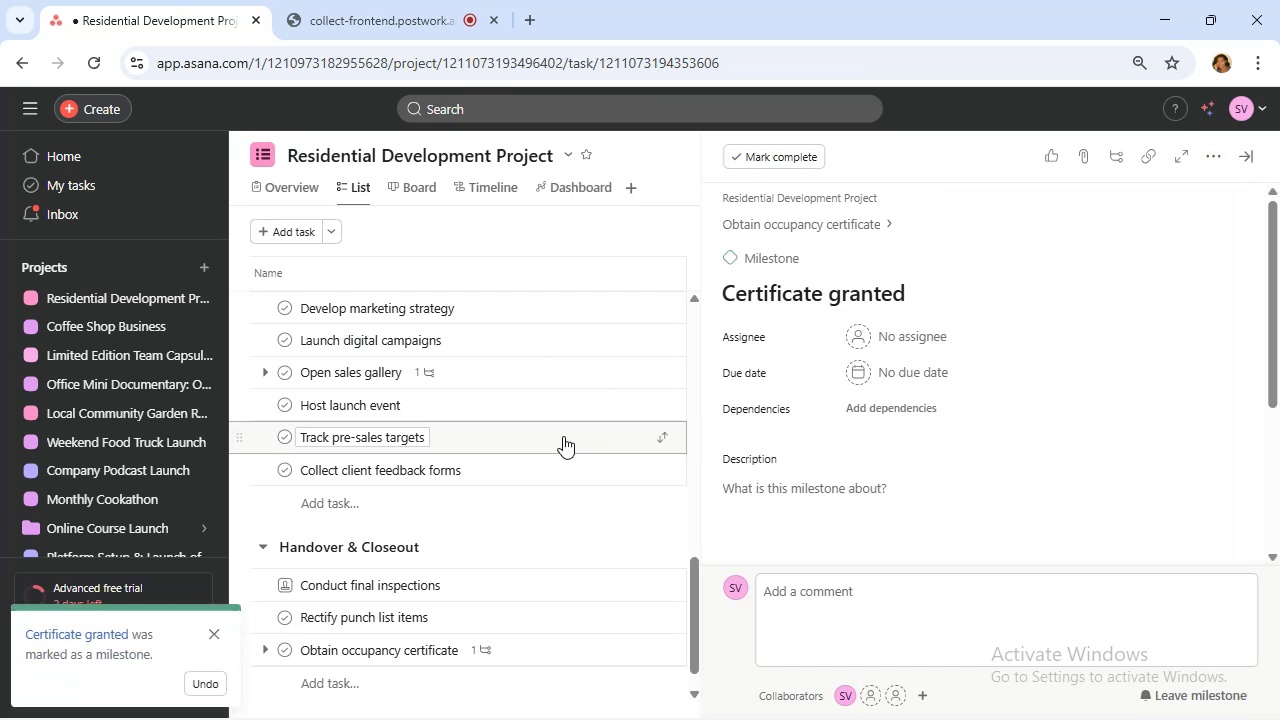 
scroll: coordinate [536, 395], scroll_direction: down, amount: 8.0
 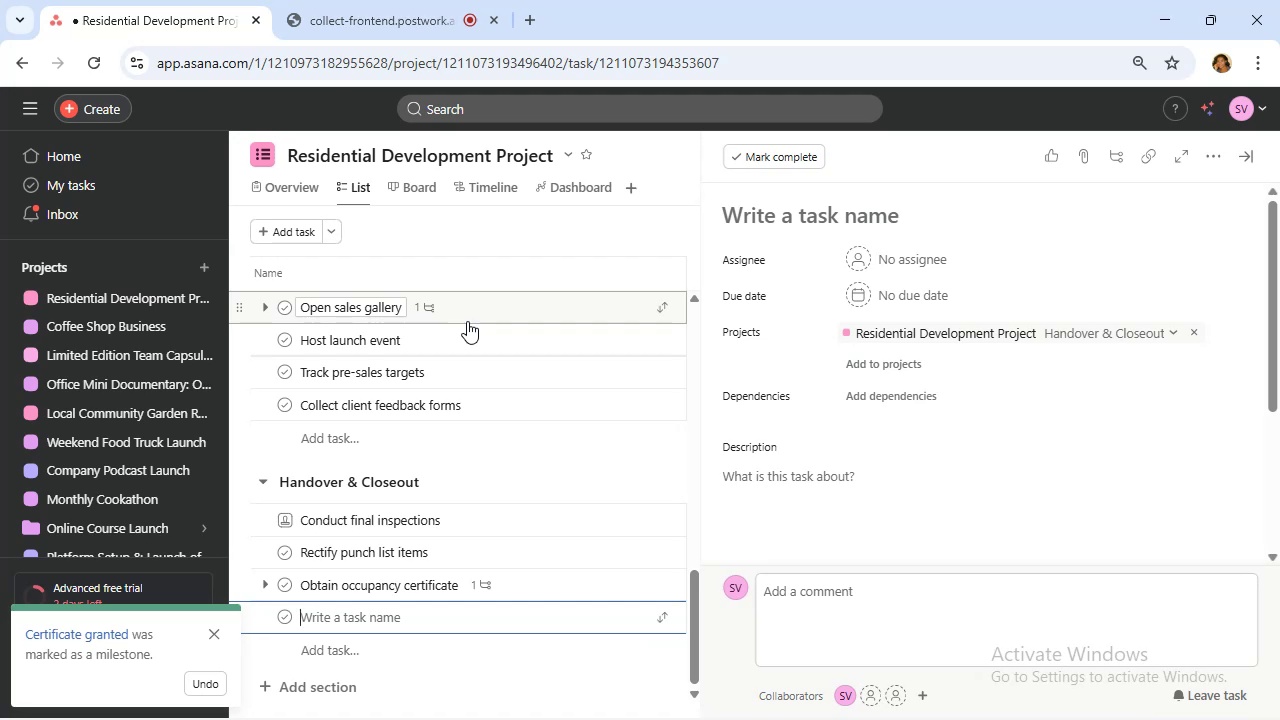 
wait(8.79)
 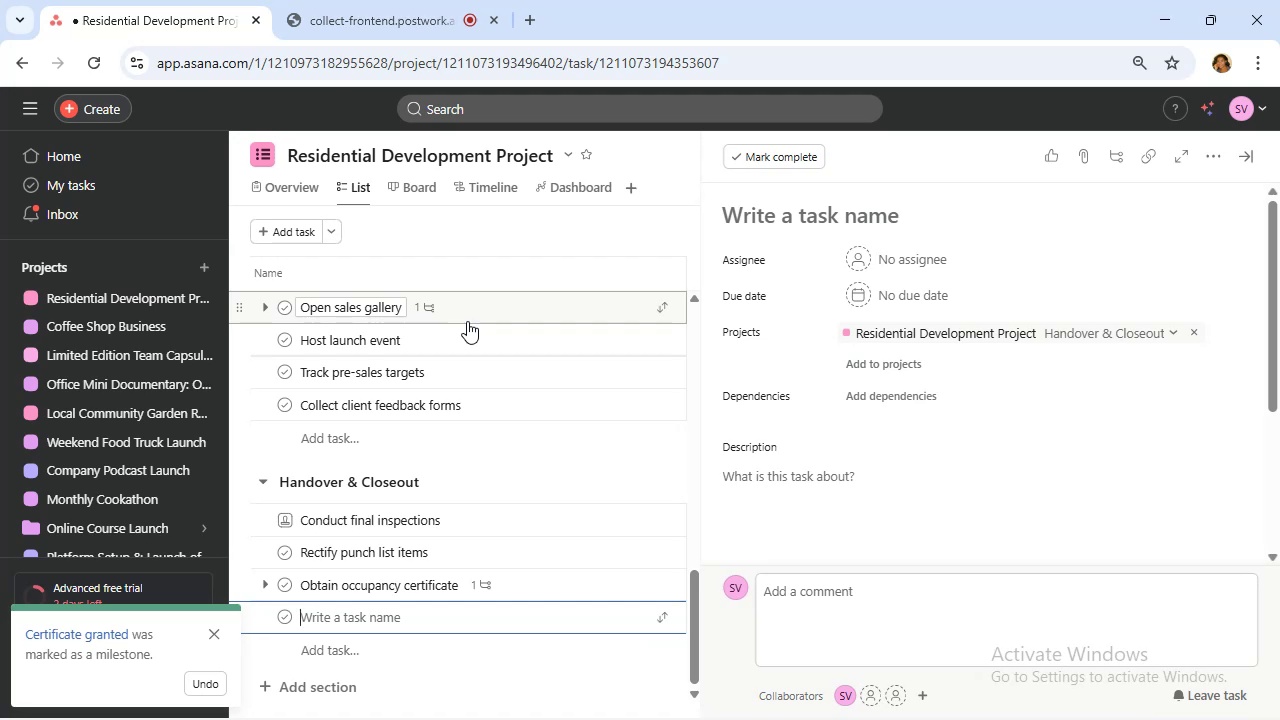 
type(Customer handover proces)
 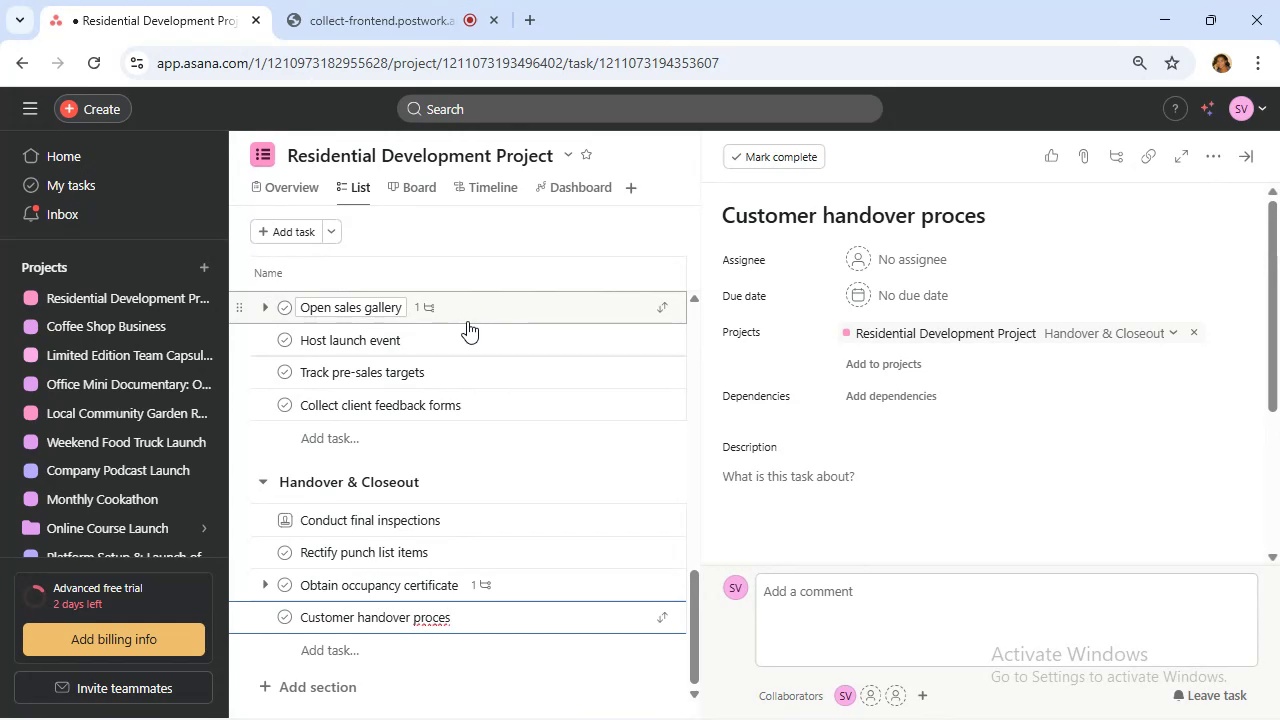 
wait(8.81)
 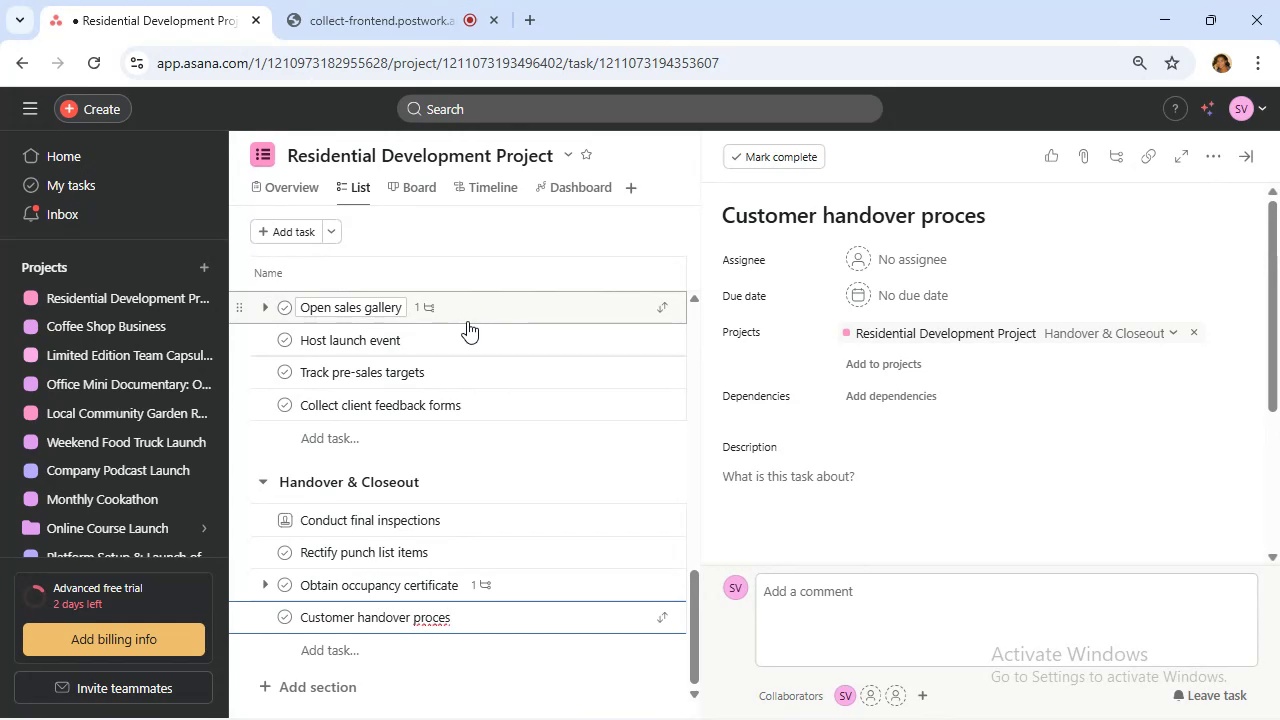 
key(S)
 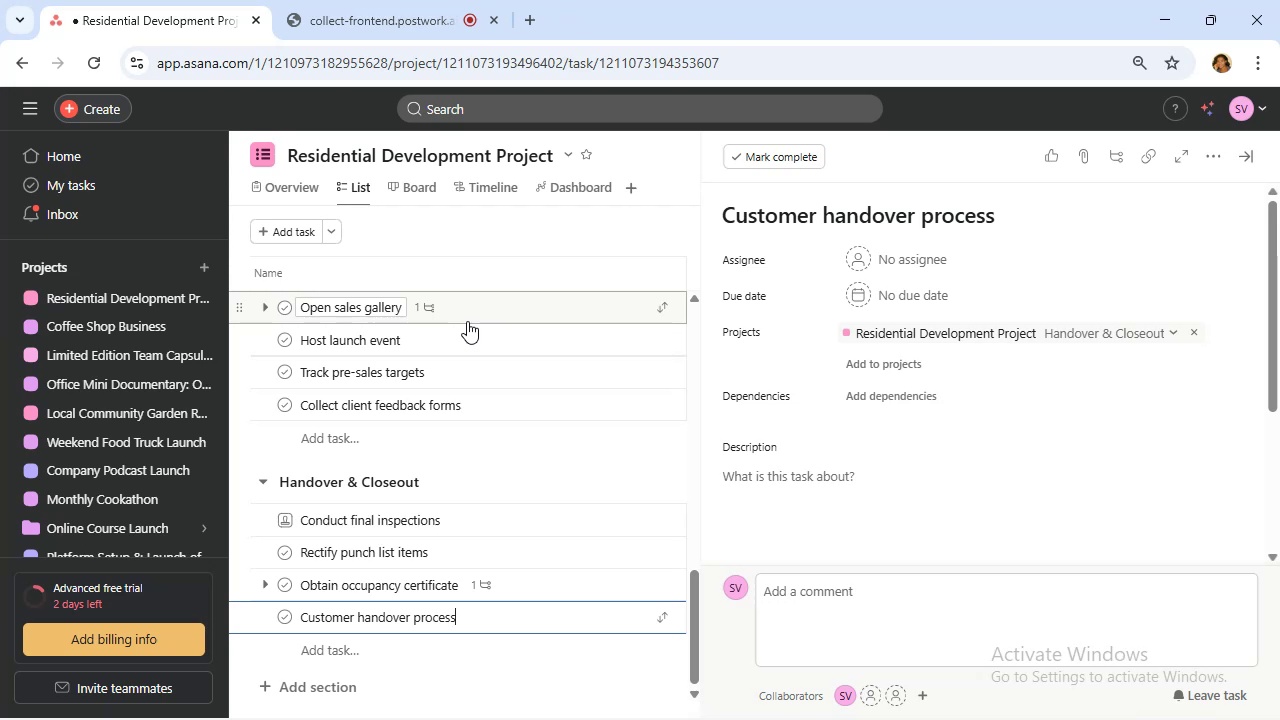 
wait(21.01)
 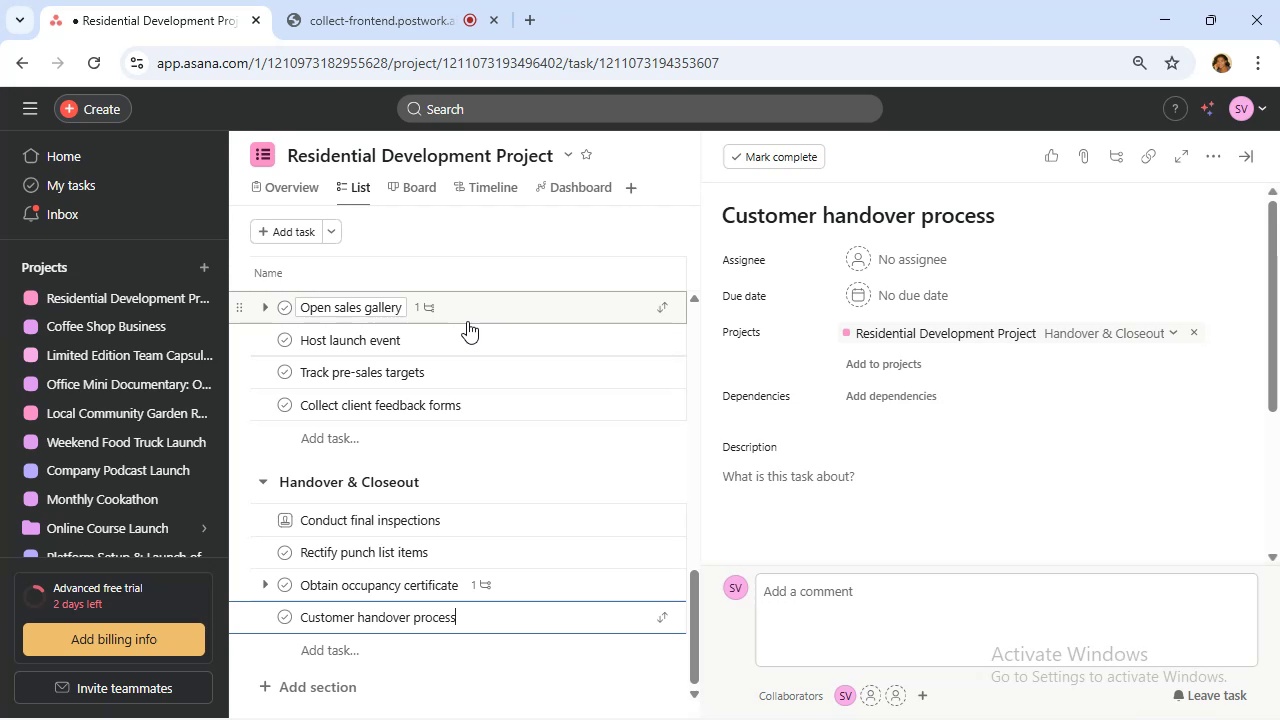 
scroll: coordinate [503, 416], scroll_direction: down, amount: 3.0
 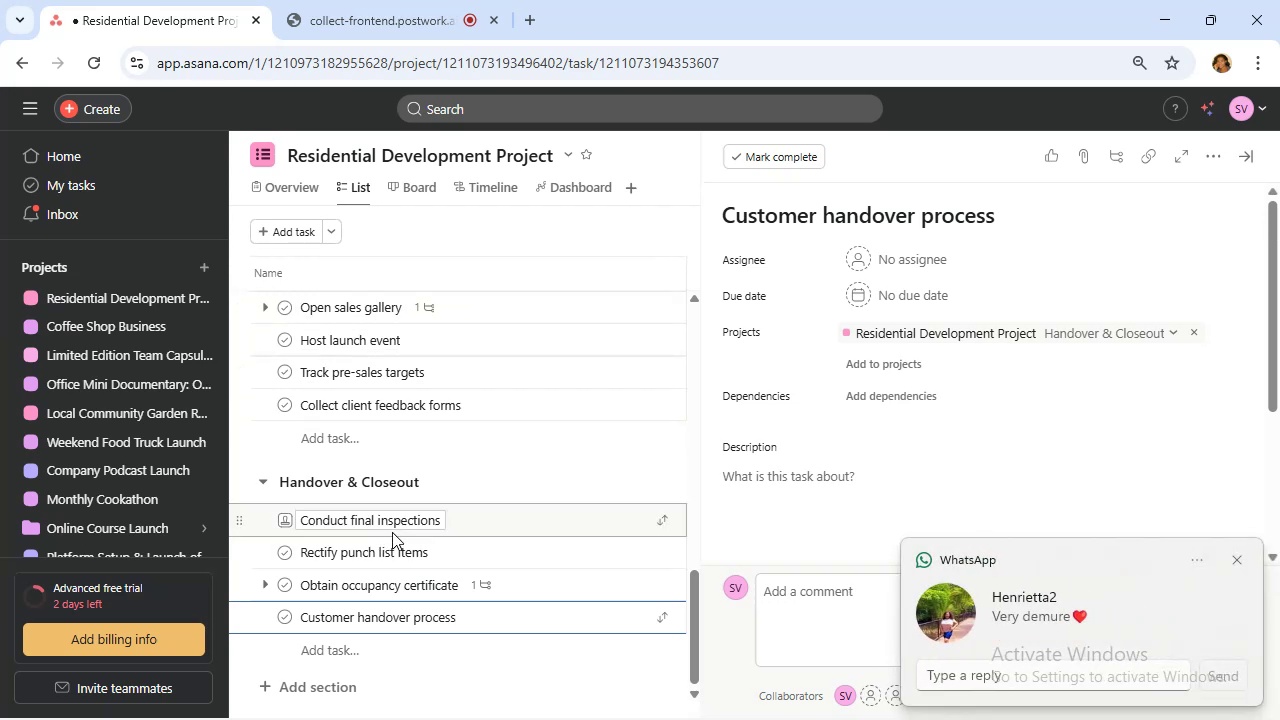 
wait(5.58)
 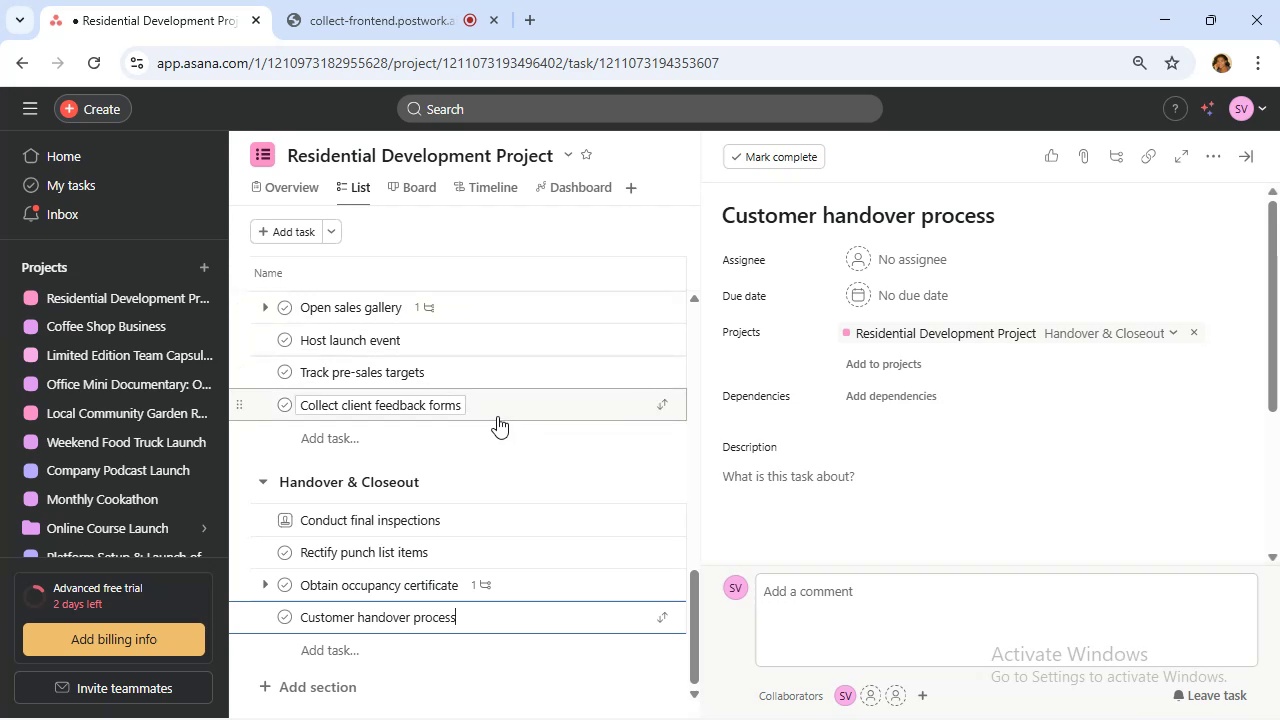 
left_click([334, 653])
 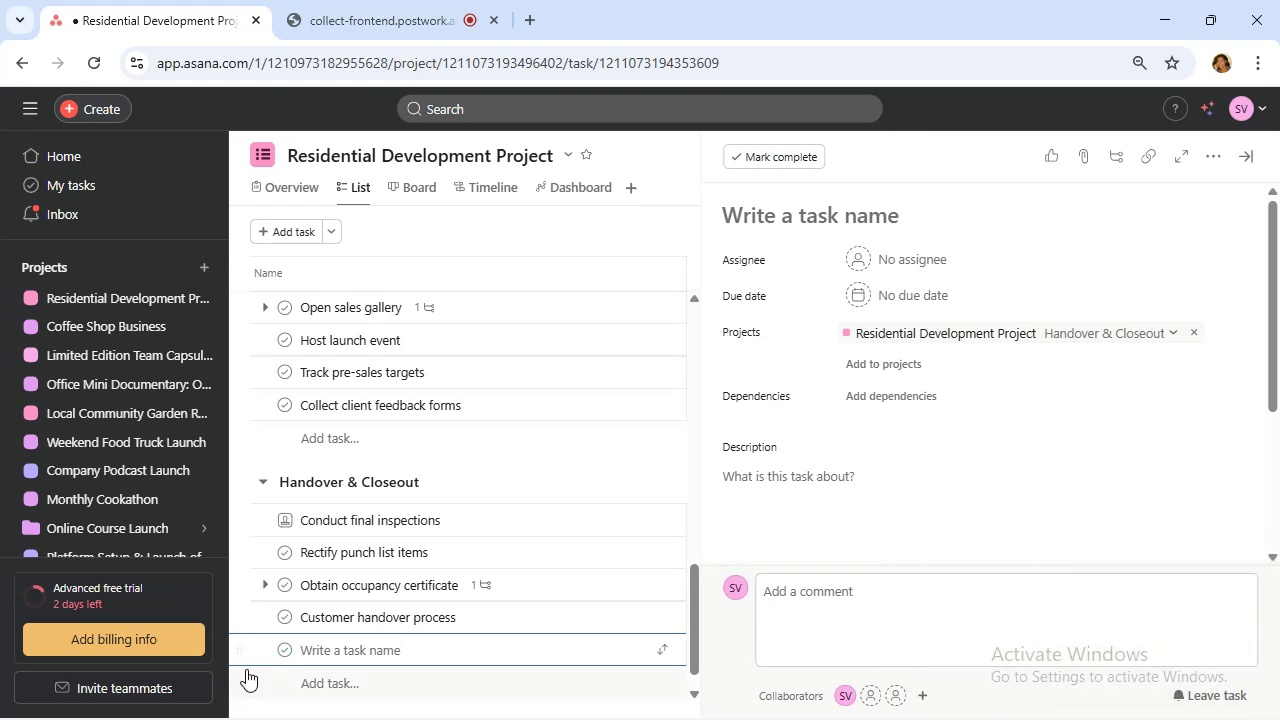 
wait(6.85)
 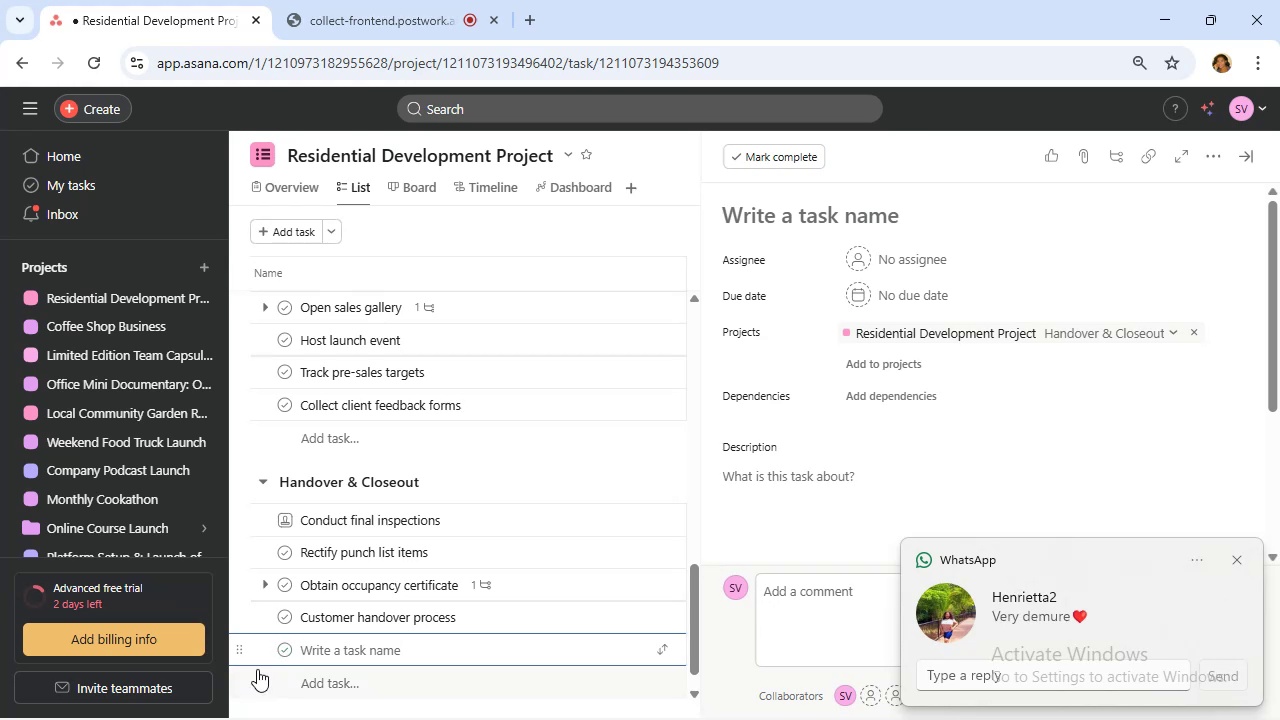 
type(finan)
key(Backspace)
key(Backspace)
key(Backspace)
key(Backspace)
type(f)
key(Backspace)
key(Backspace)
type(FINancial )
 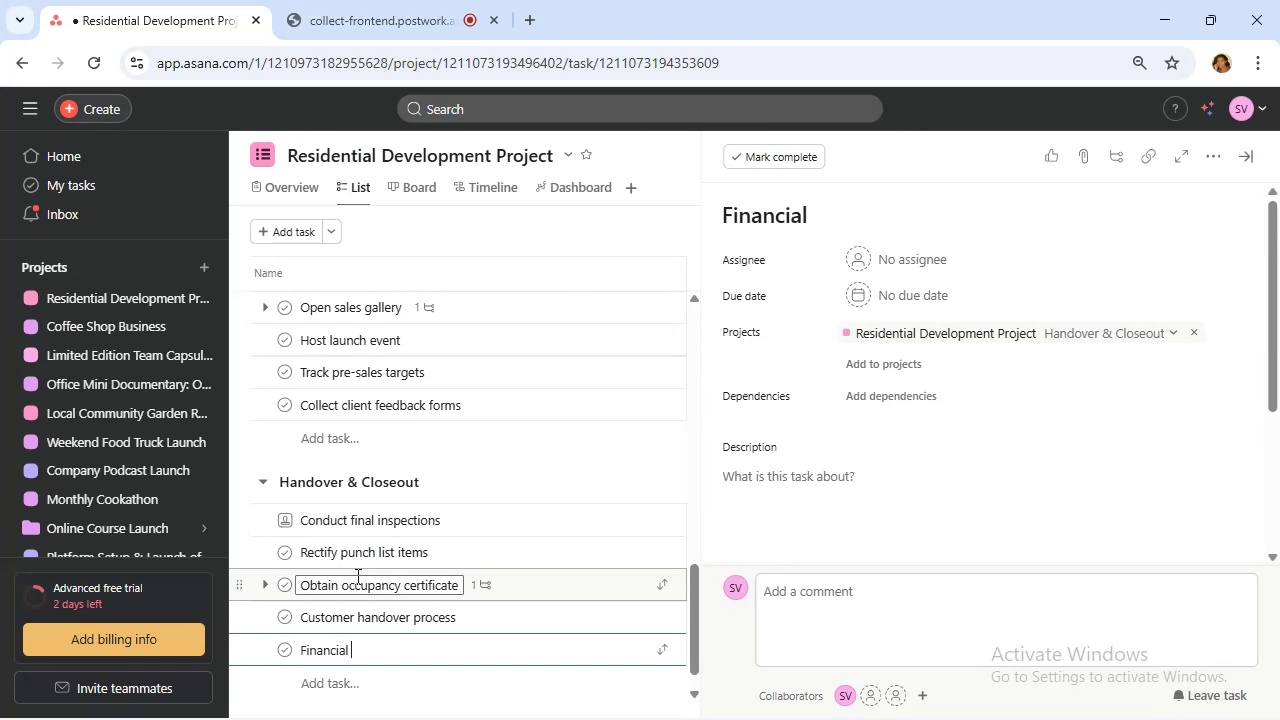 
wait(7.17)
 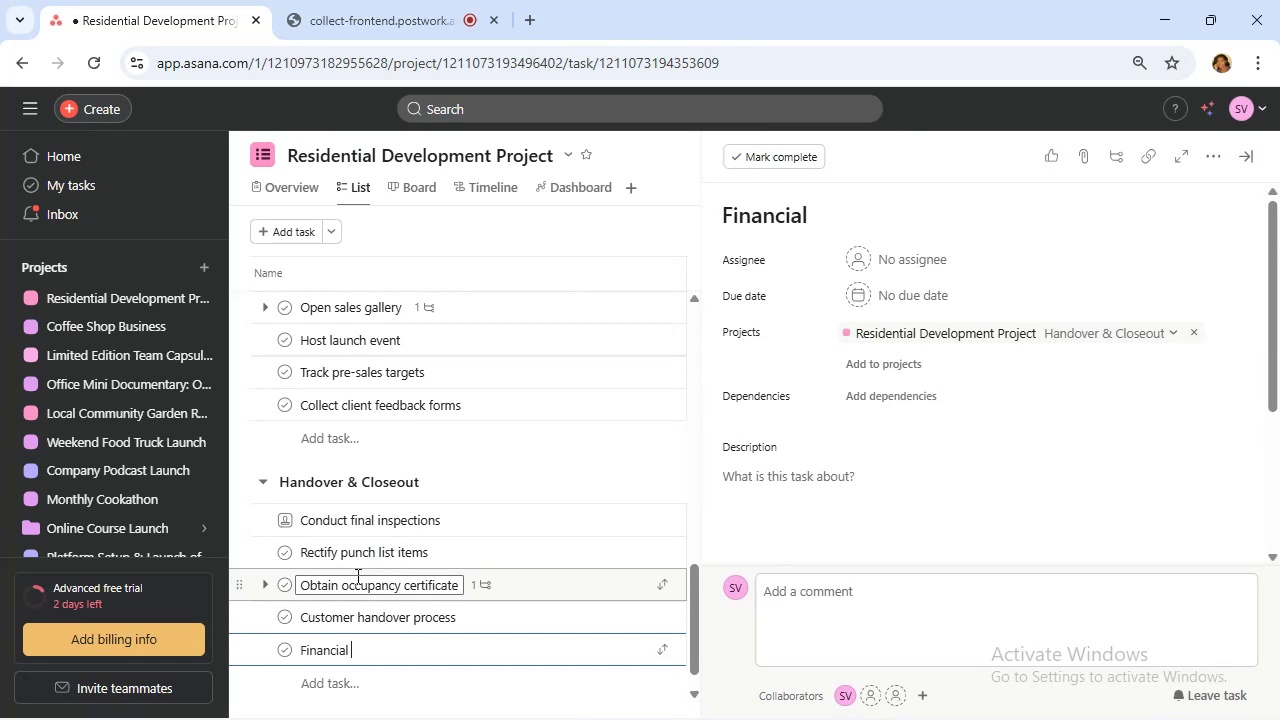 
key(Backspace)
 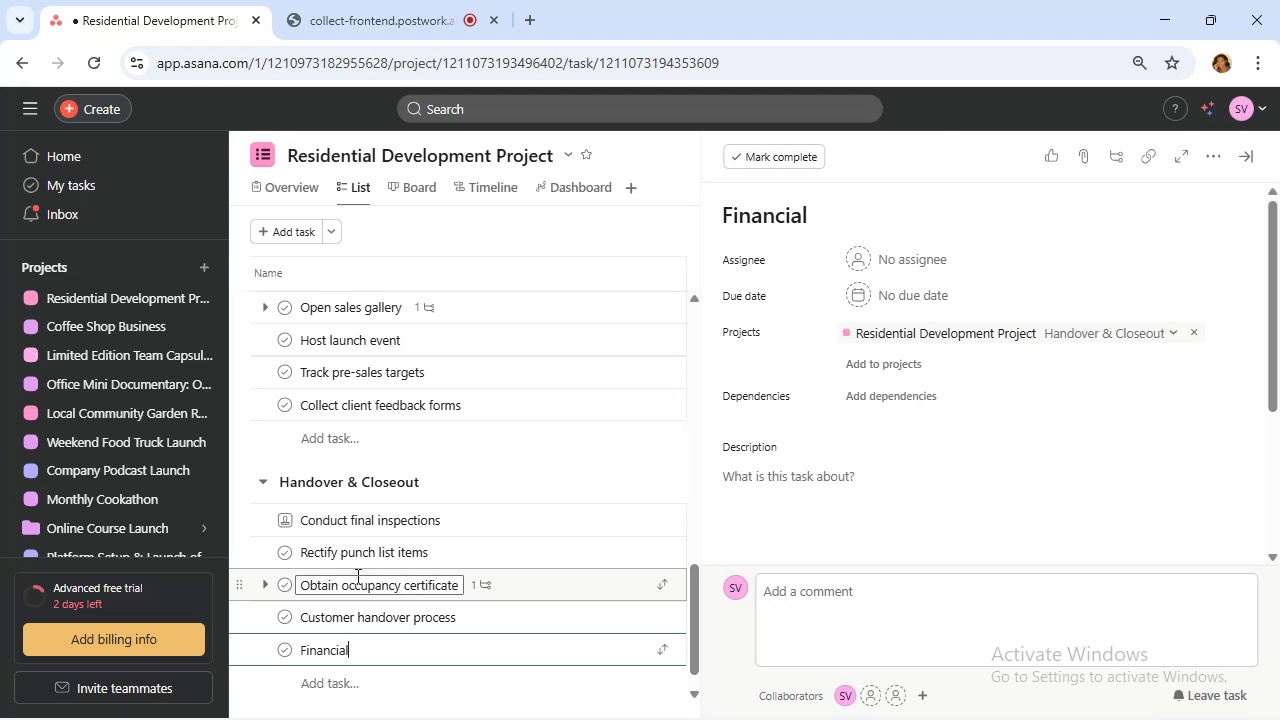 
key(Backspace)
 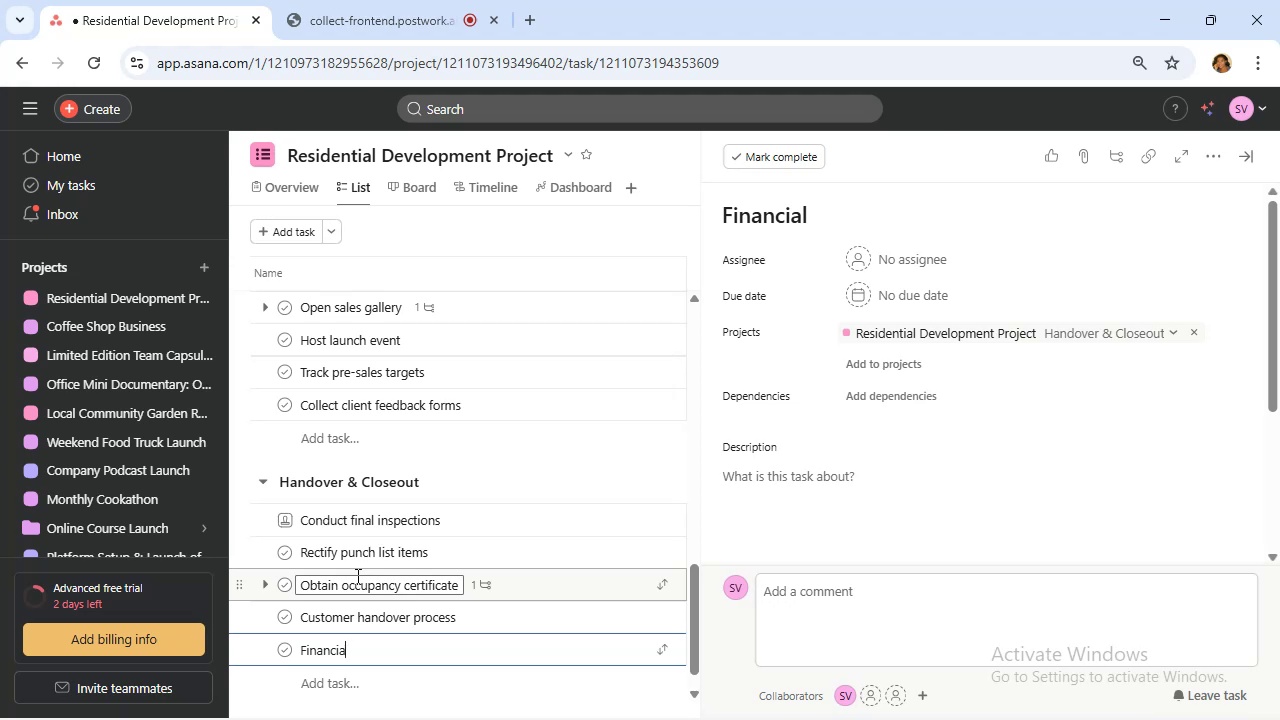 
key(Backspace)
 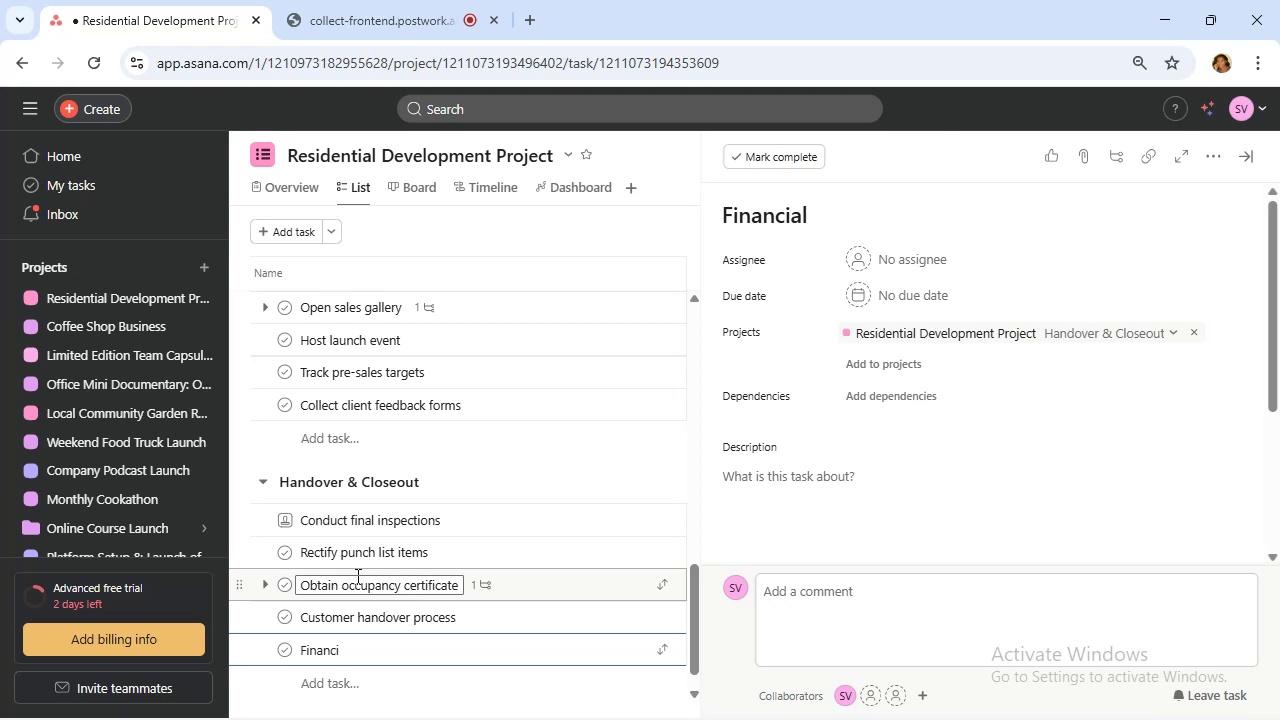 
key(Backspace)
 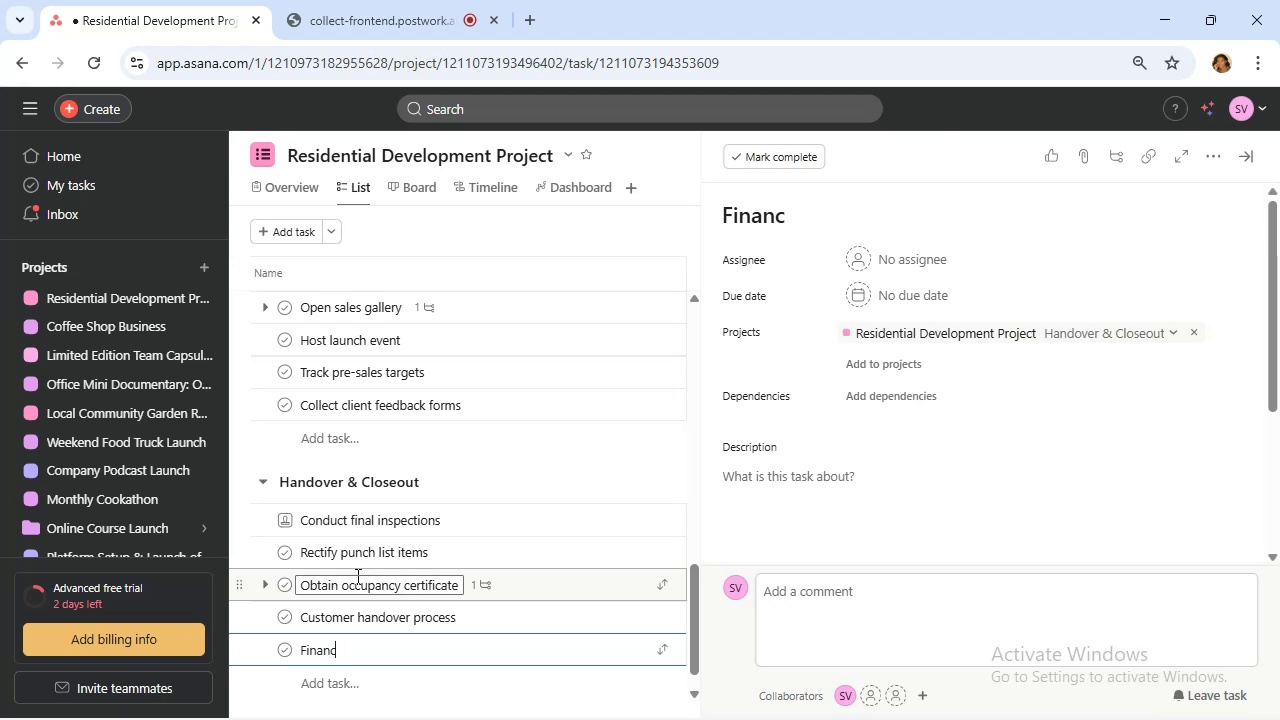 
wait(5.11)
 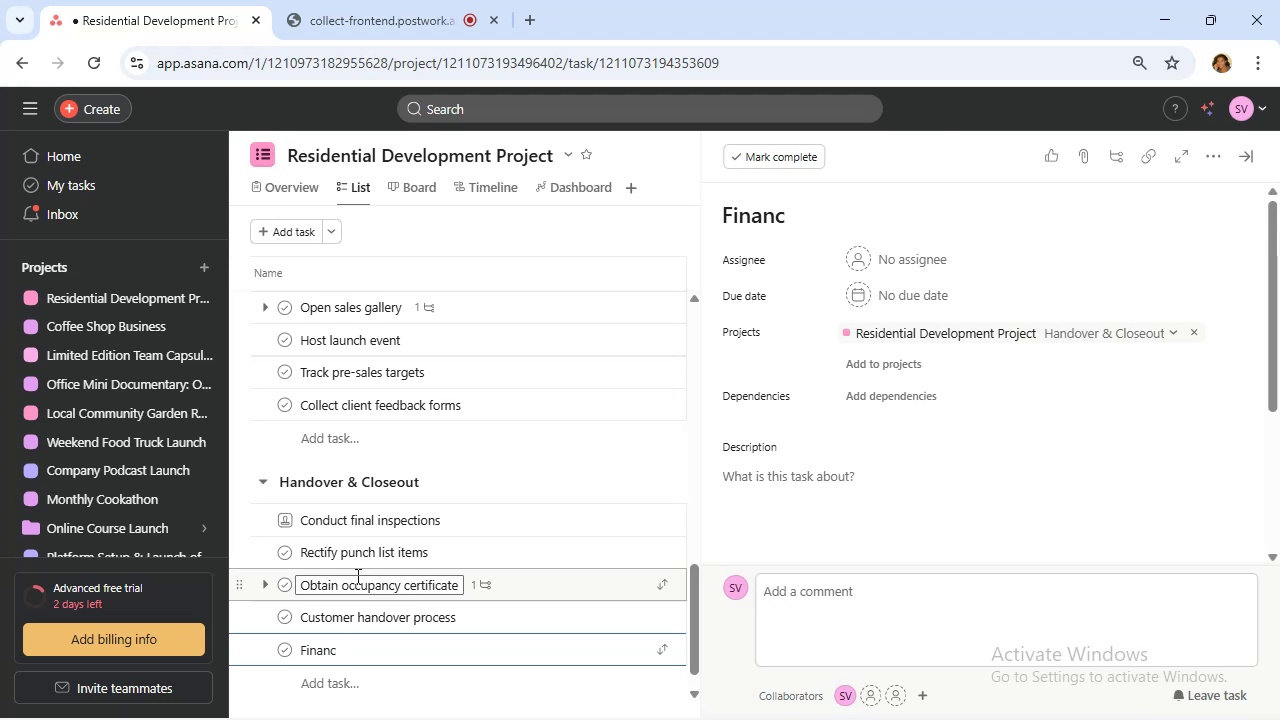 
key(Backspace)
key(Backspace)
type(l financial reconcill)
key(Backspace)
type(iation)
 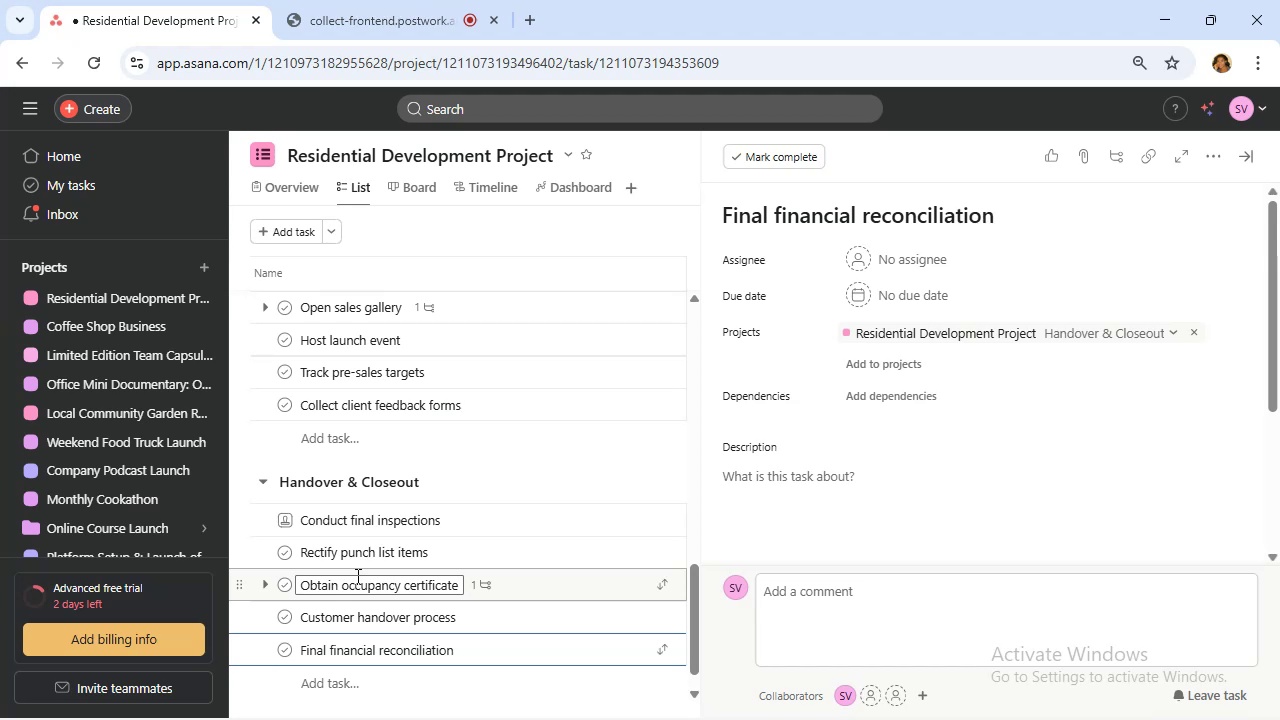 
wait(9.17)
 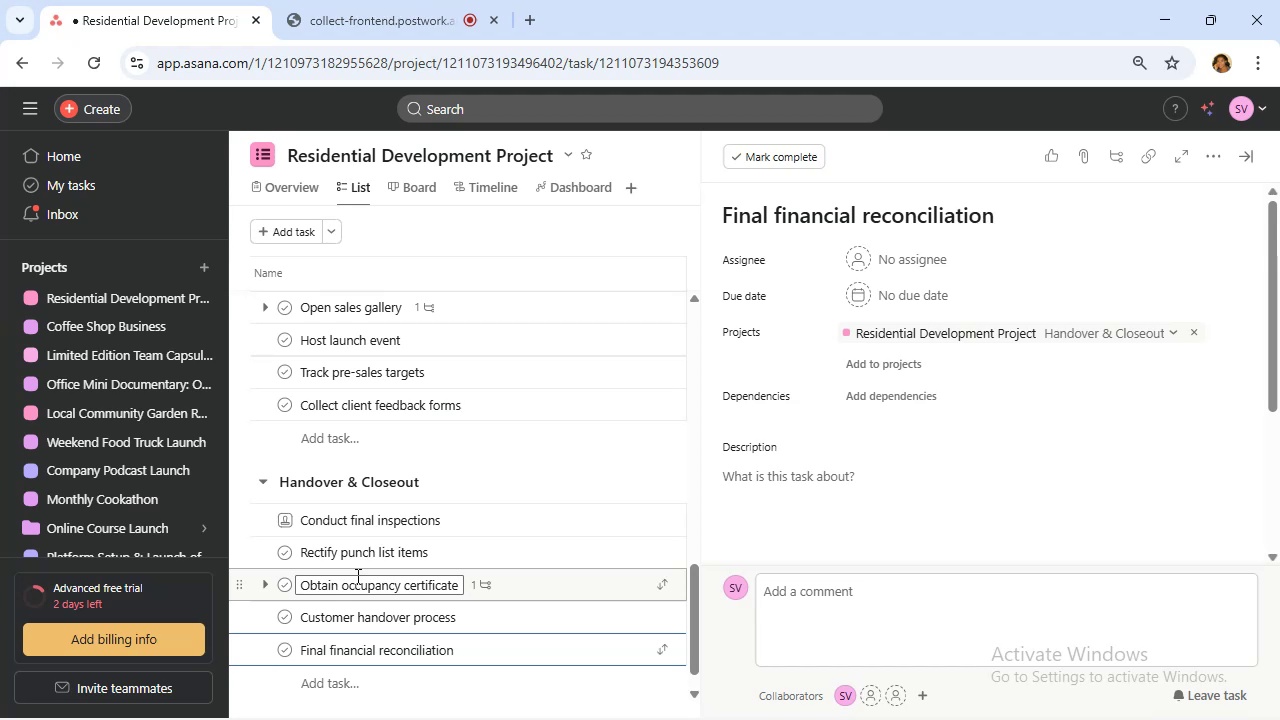 
left_click([1223, 158])
 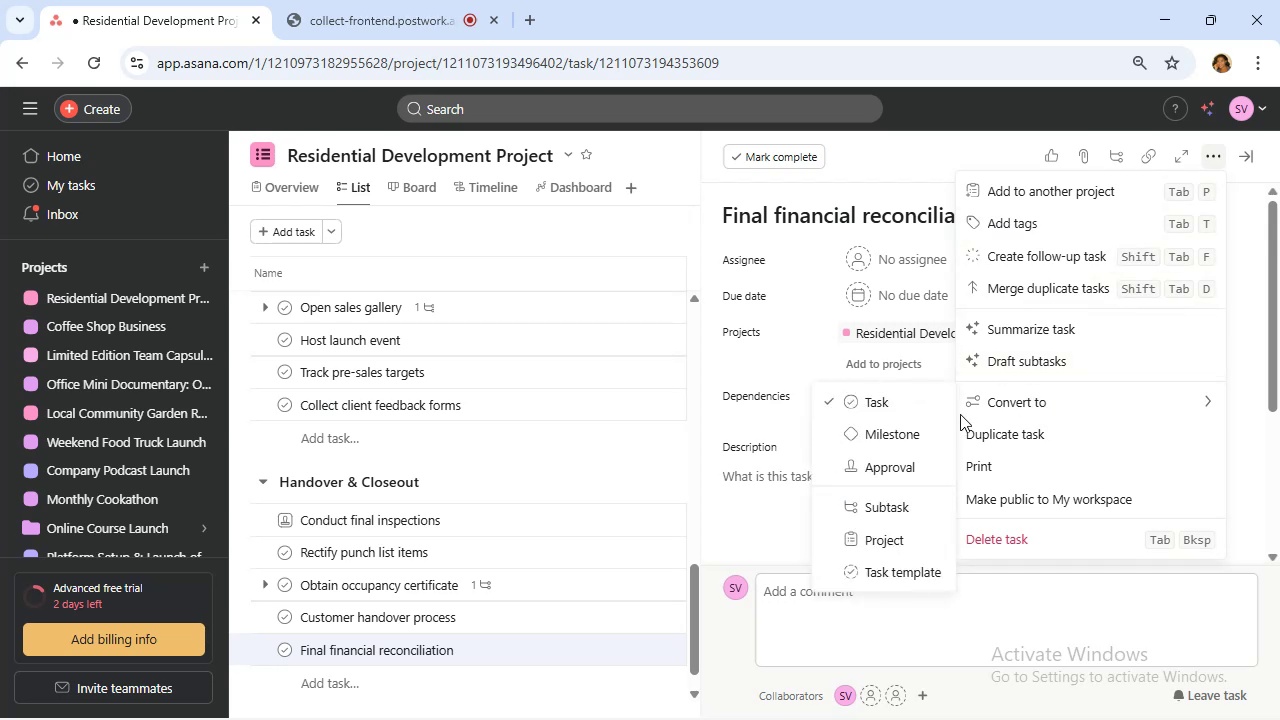 
left_click([932, 455])
 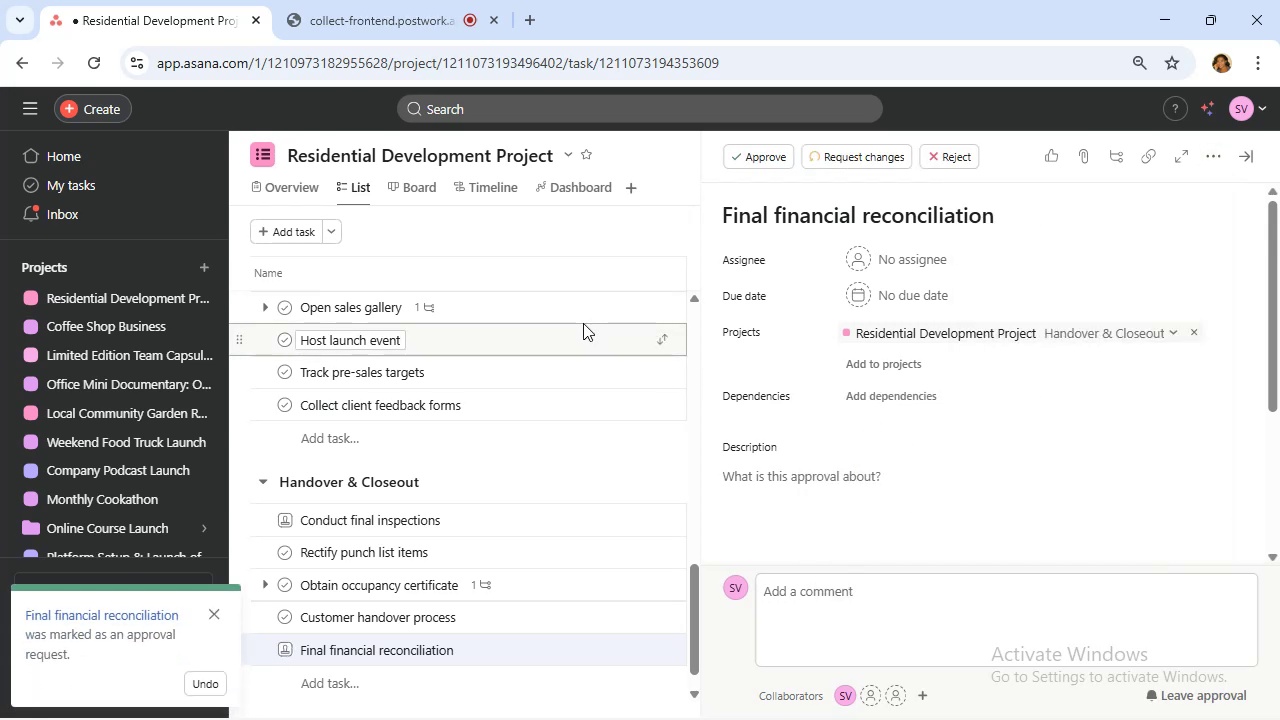 
scroll: coordinate [531, 320], scroll_direction: down, amount: 4.0
 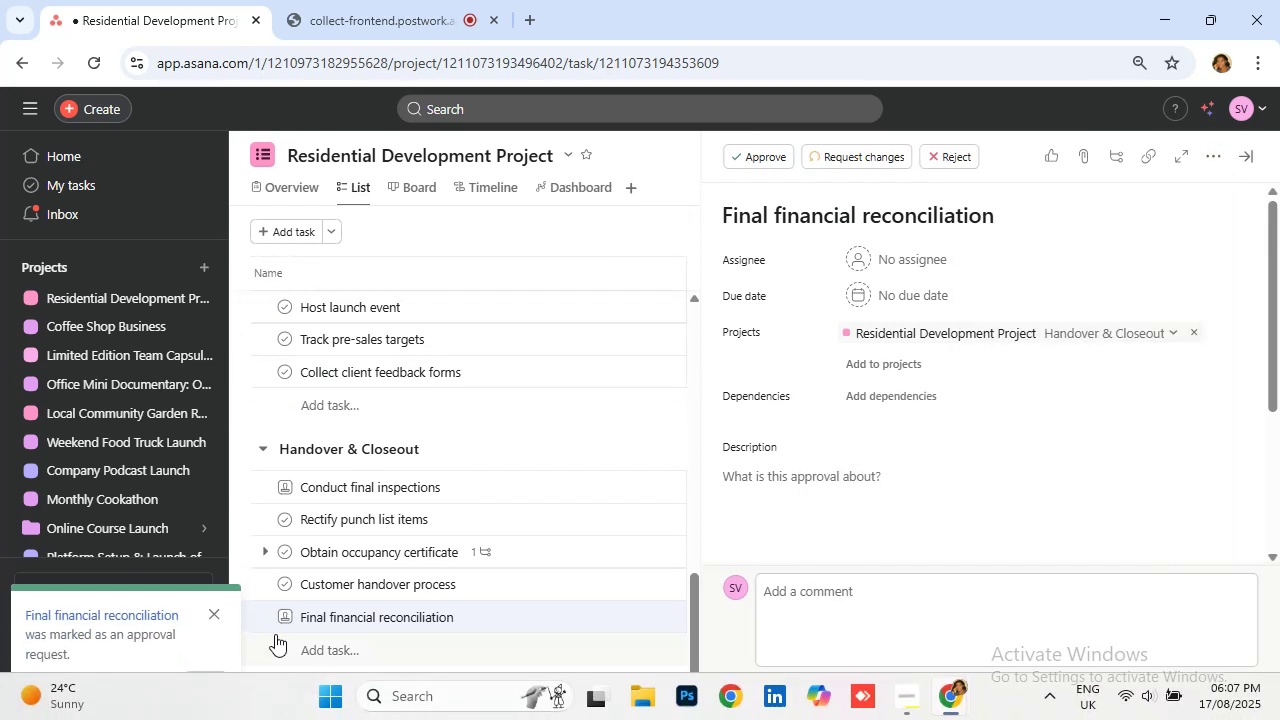 
left_click([304, 654])
 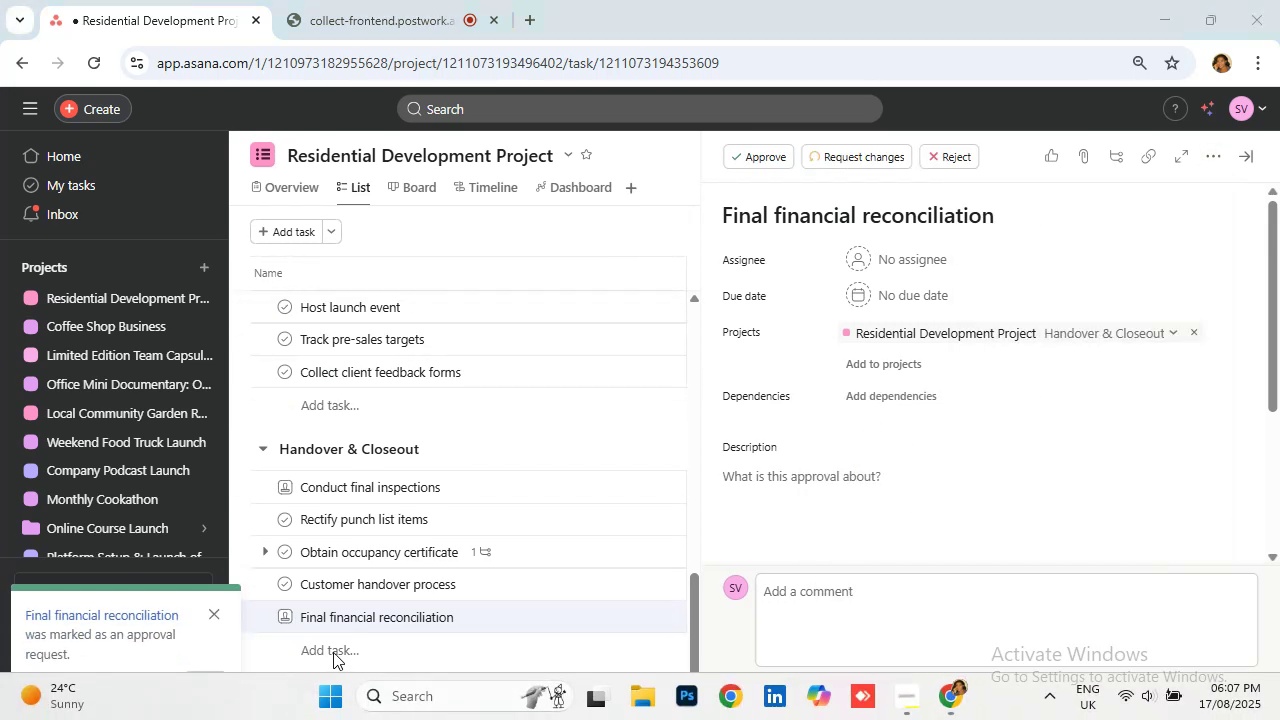 
left_click([333, 652])
 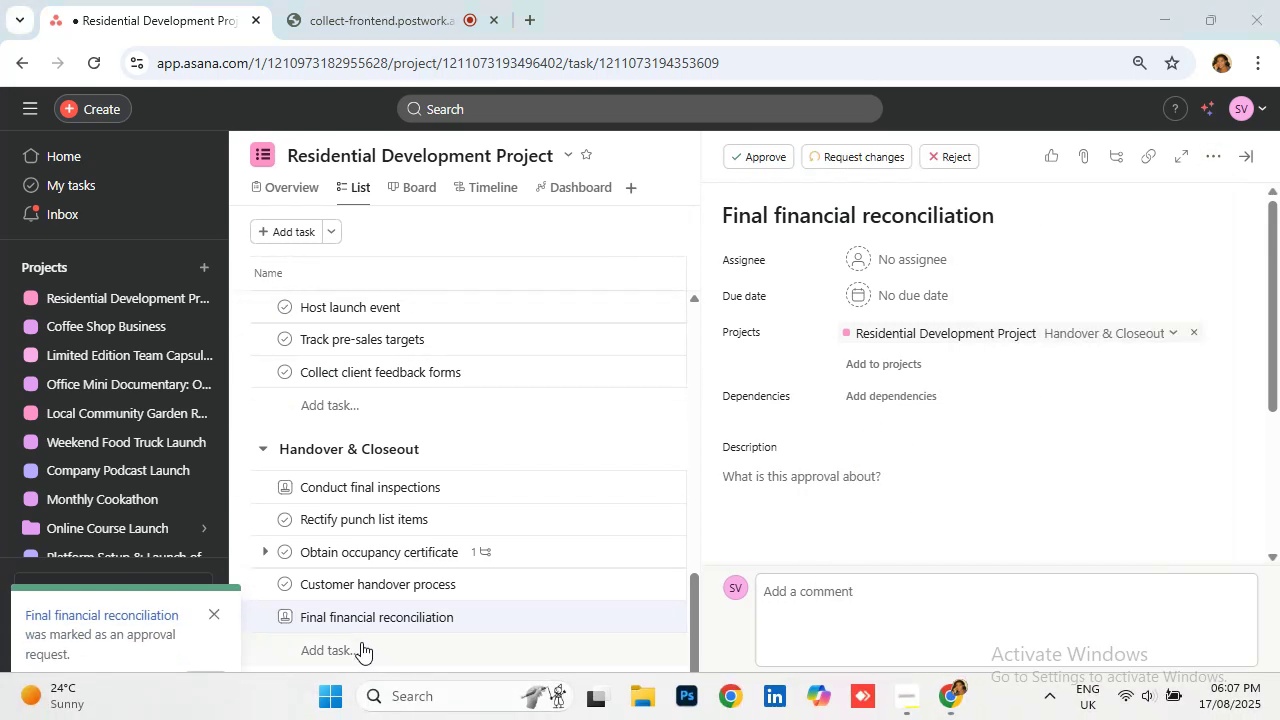 
left_click([364, 647])
 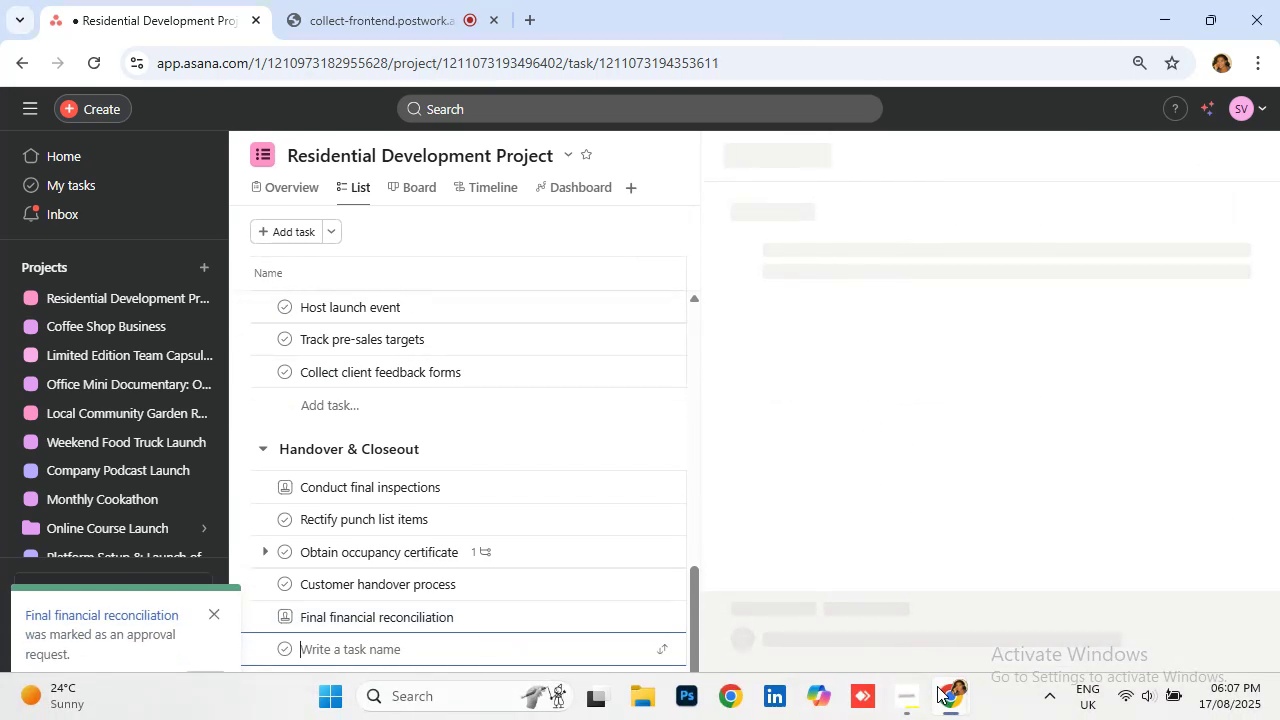 
left_click([902, 698])
 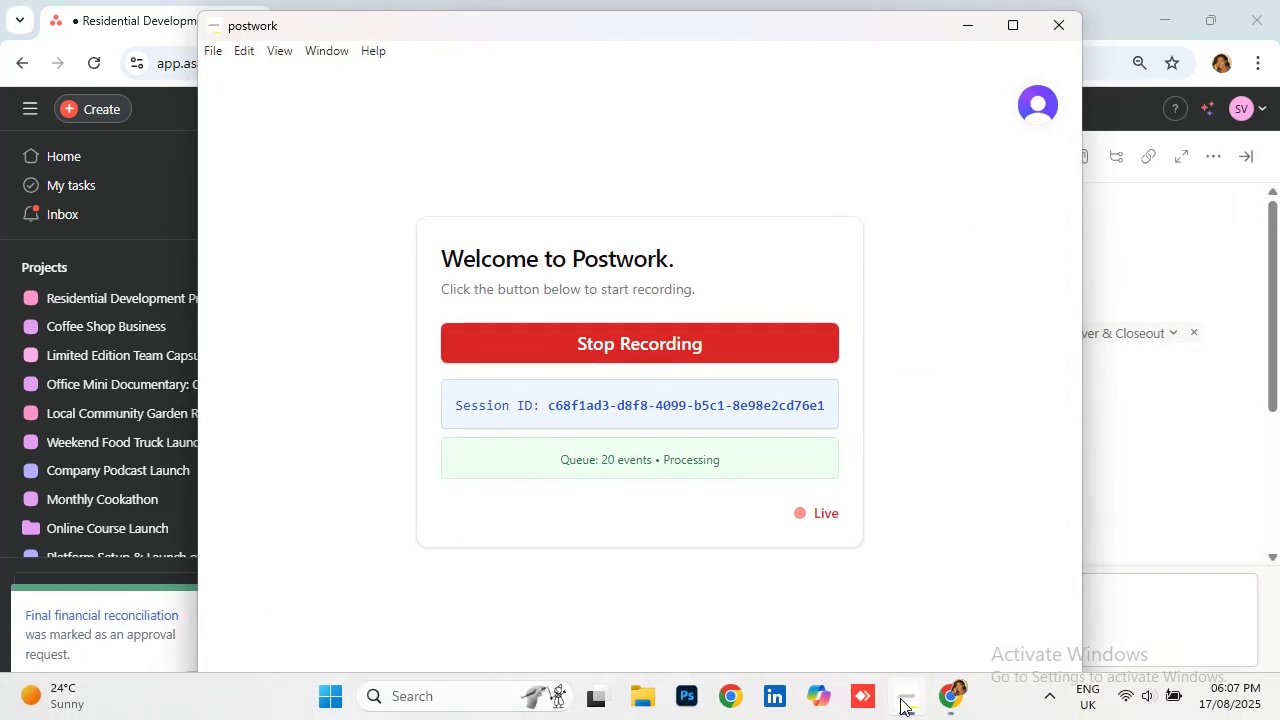 
left_click([900, 698])
 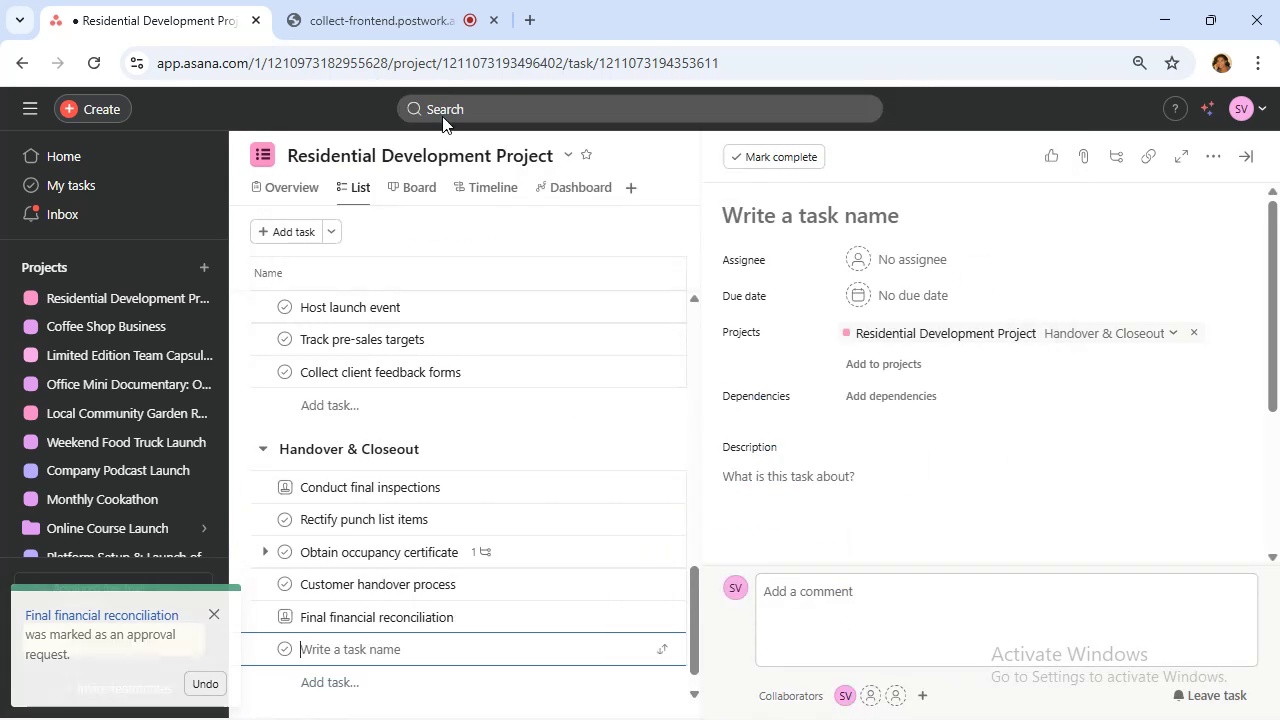 
left_click([383, 0])
 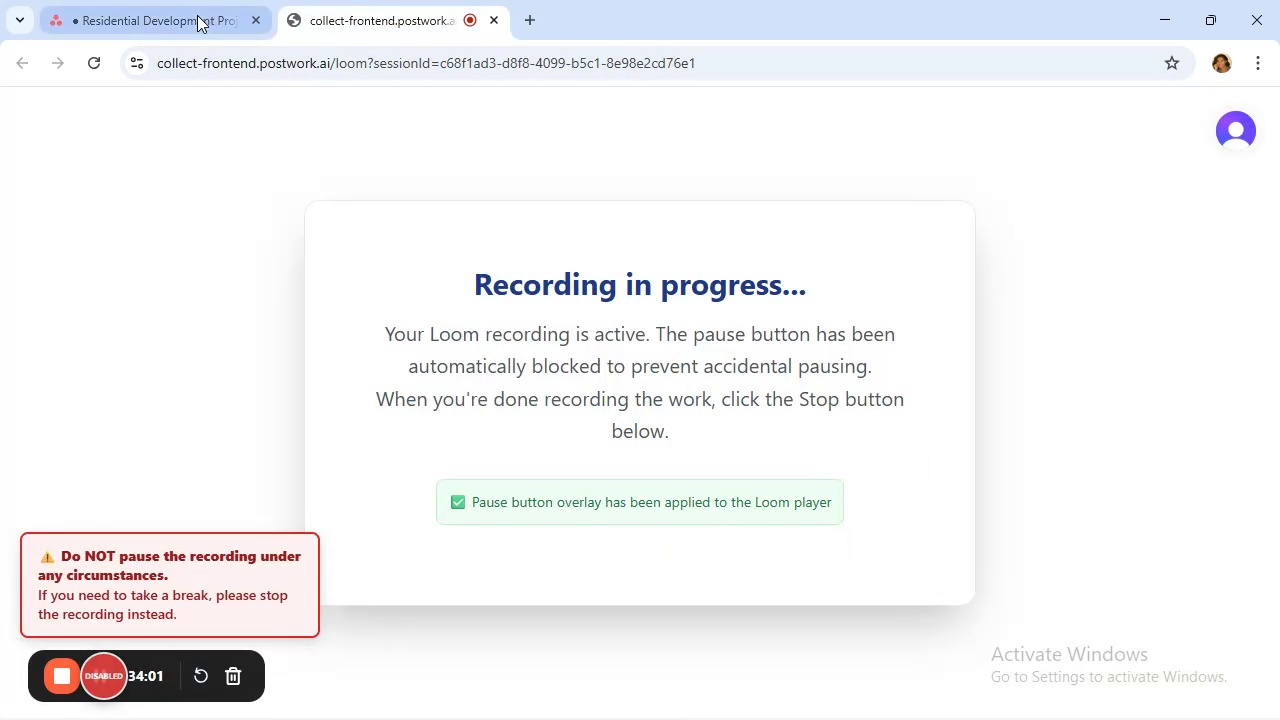 
left_click([174, 15])
 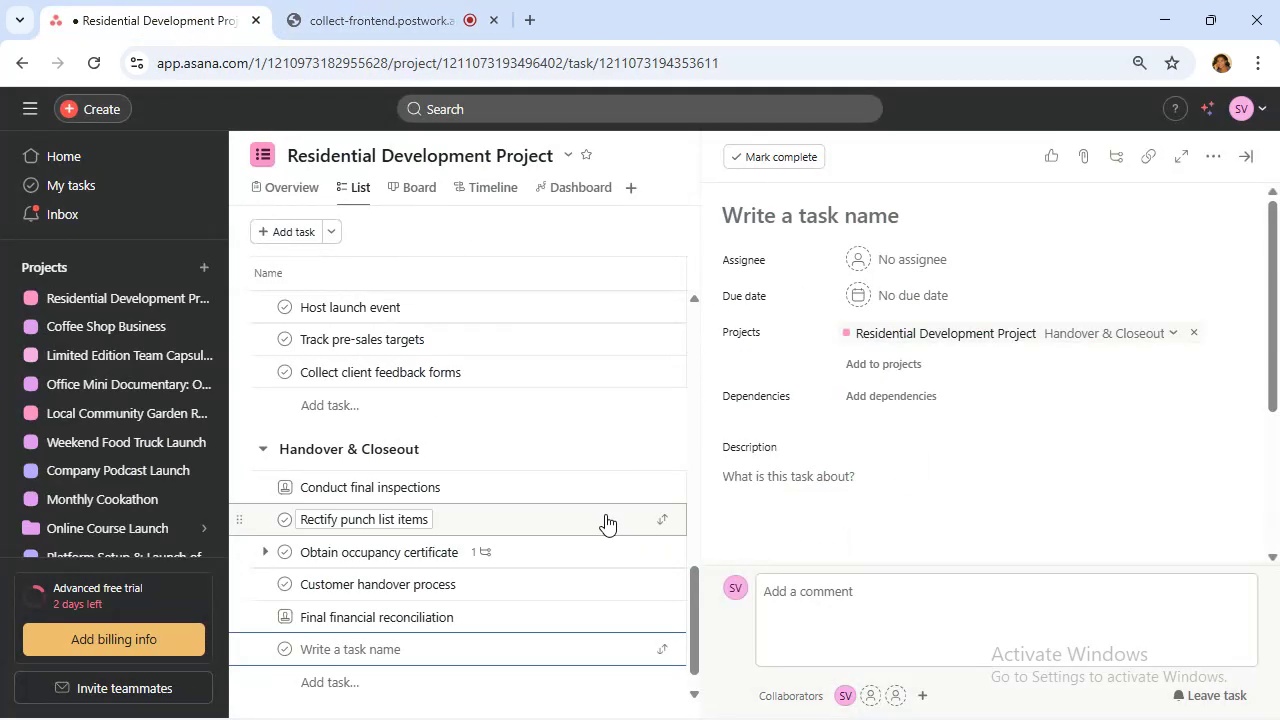 
scroll: coordinate [600, 509], scroll_direction: down, amount: 3.0
 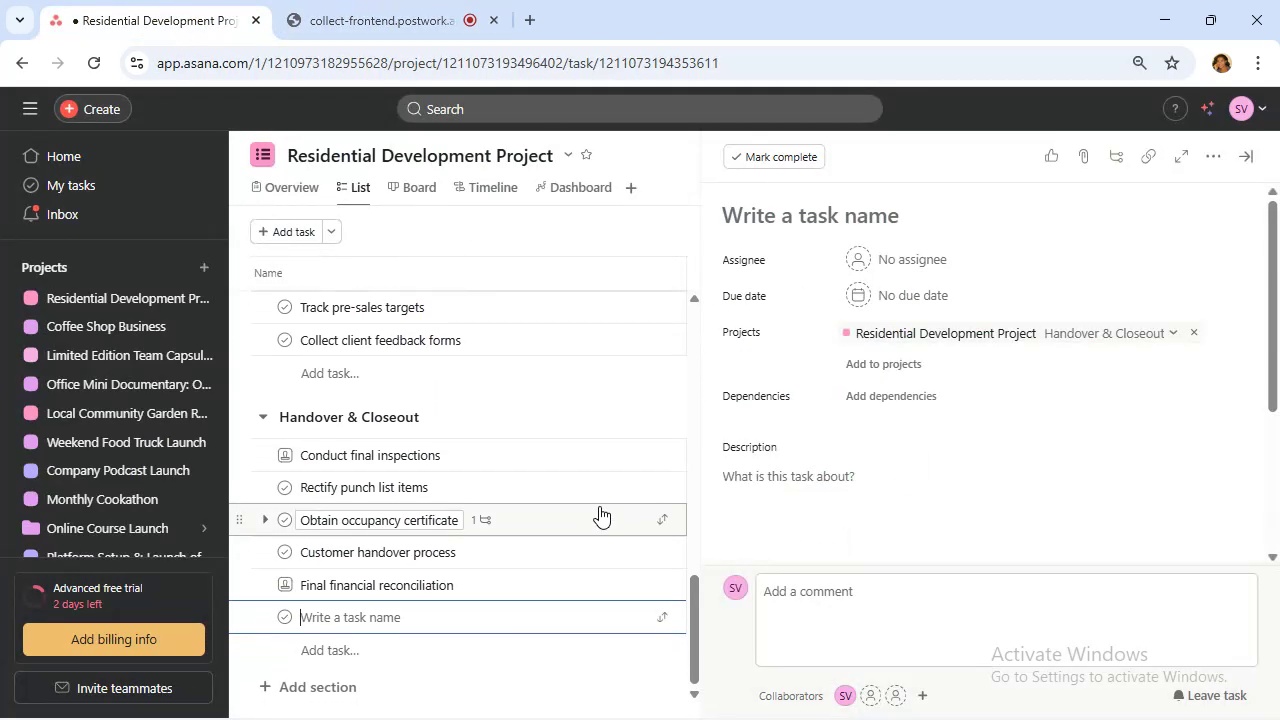 
wait(9.81)
 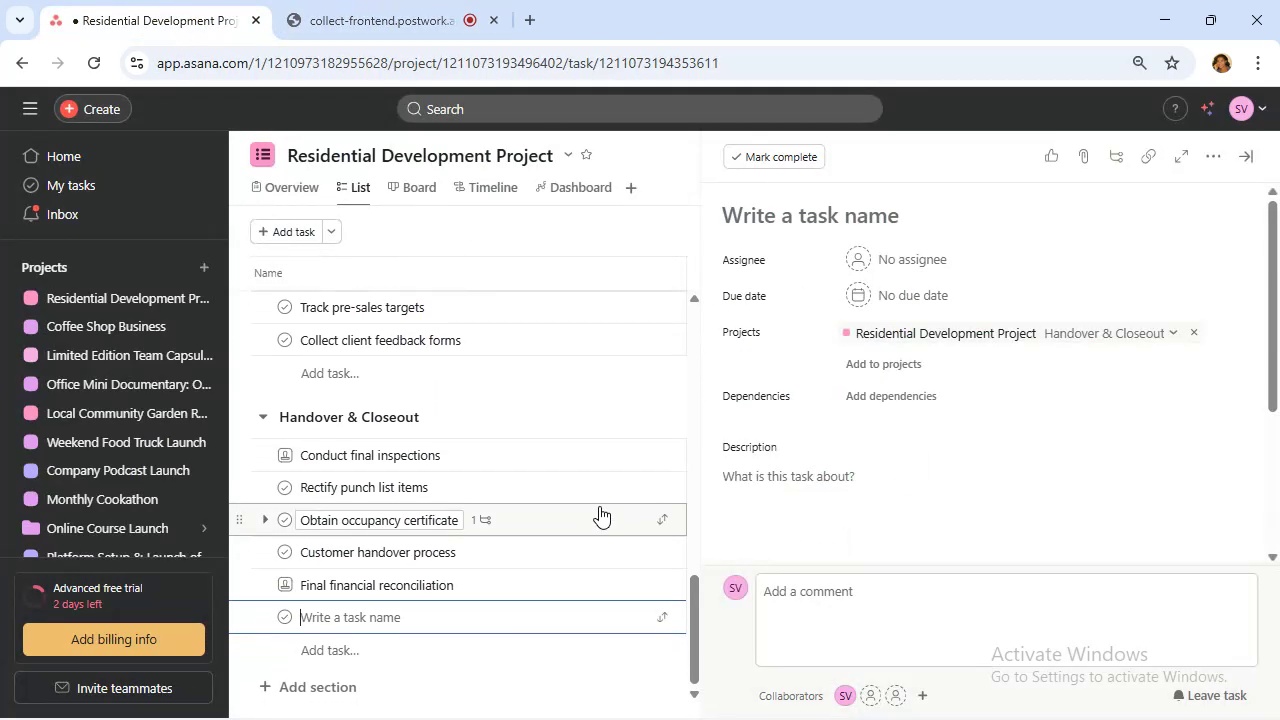 
hold_key(key=ShiftRight, duration=1.52)
 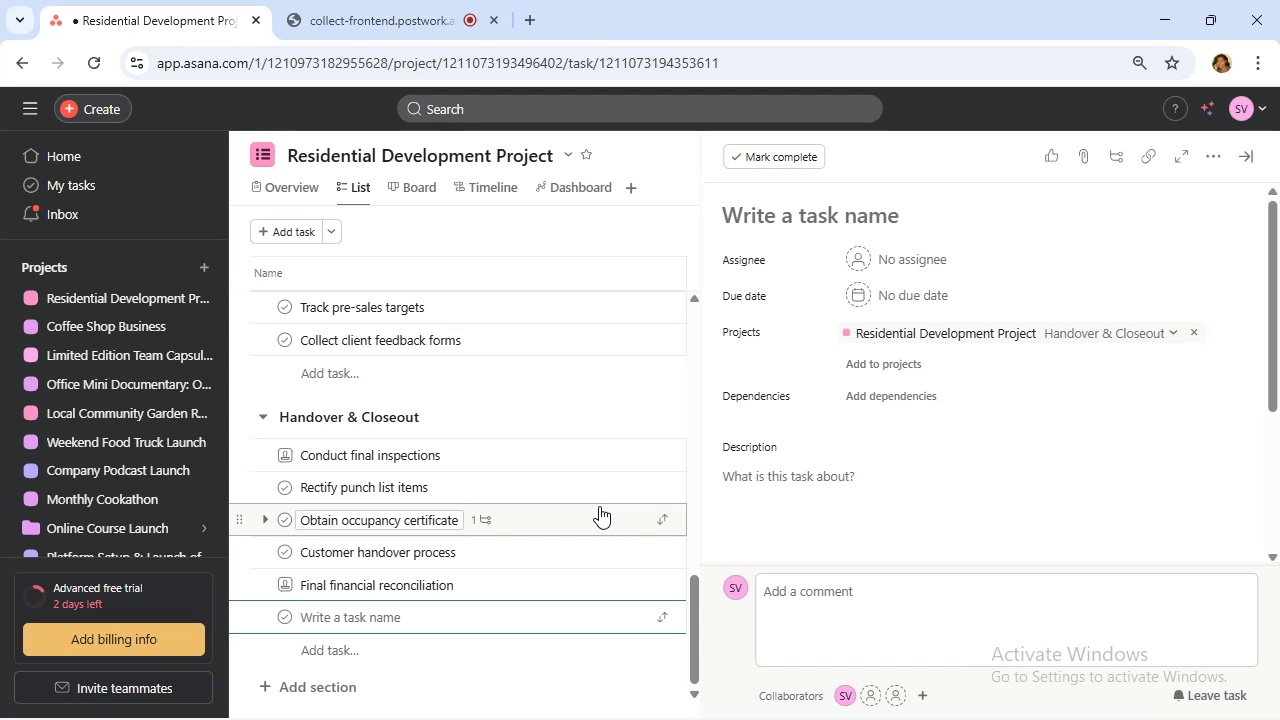 
type(Projecg retrospective & lessons lerned)
 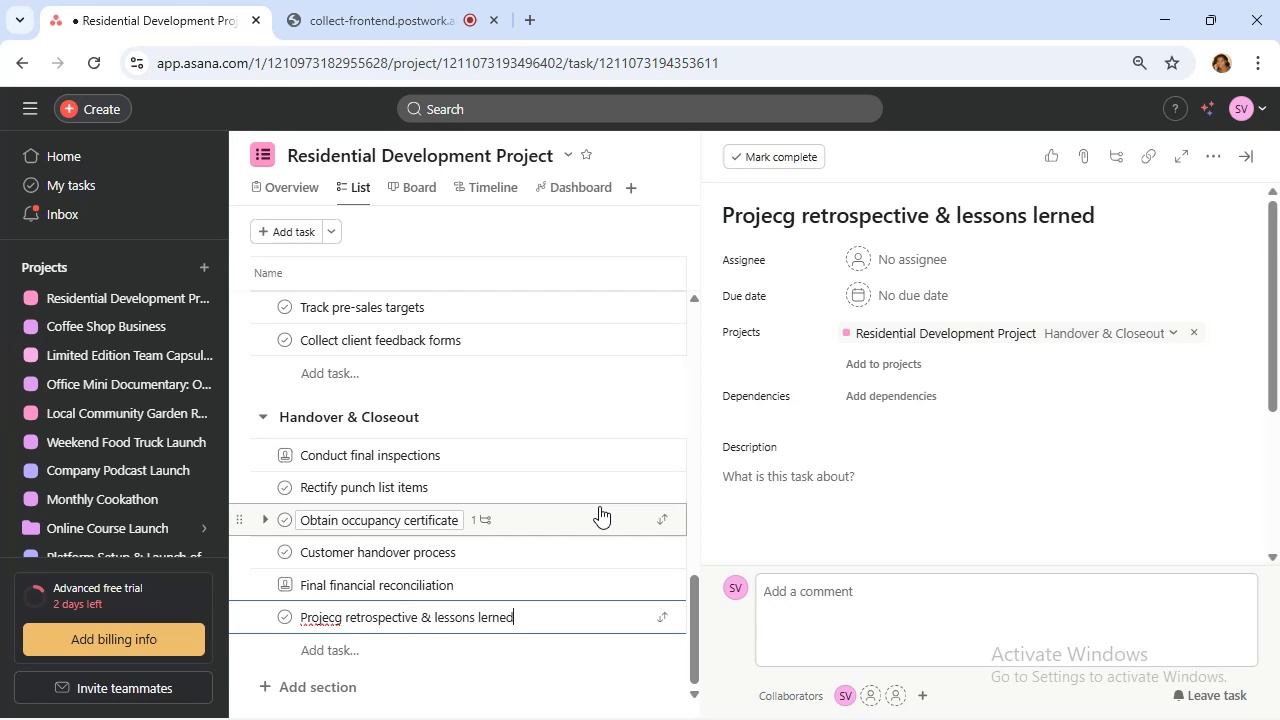 
wait(20.52)
 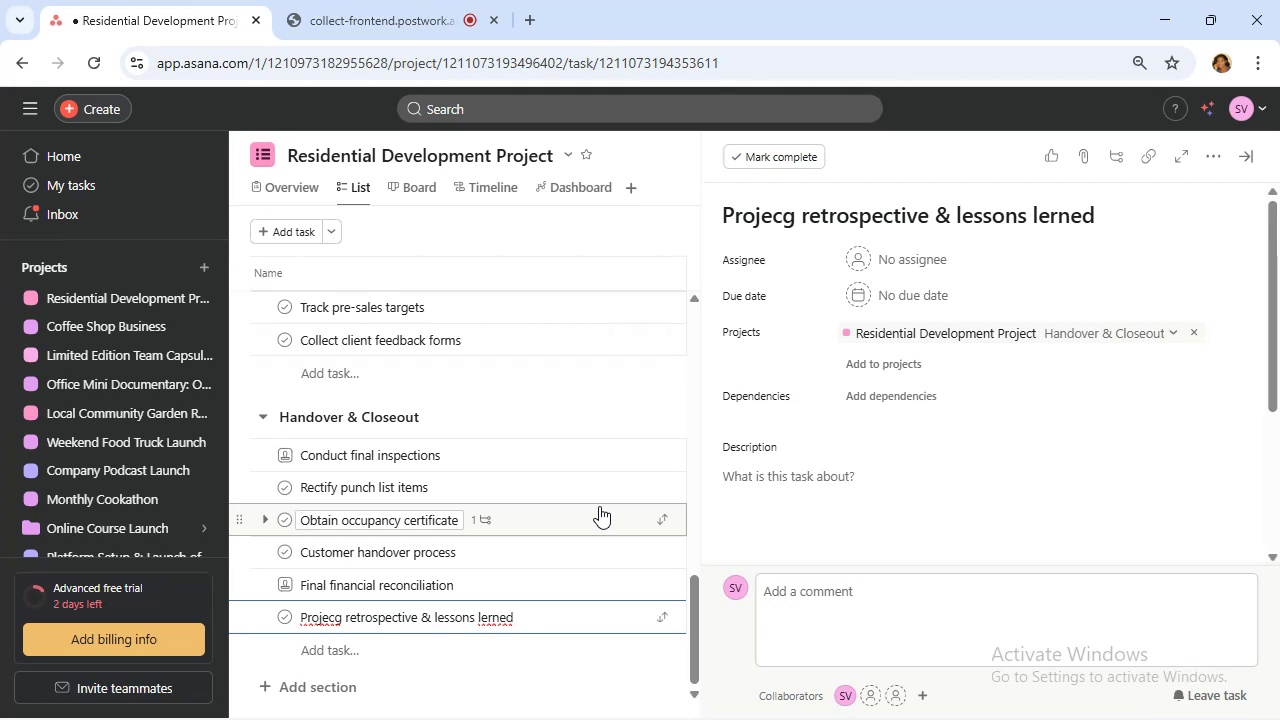 
right_click([487, 624])
 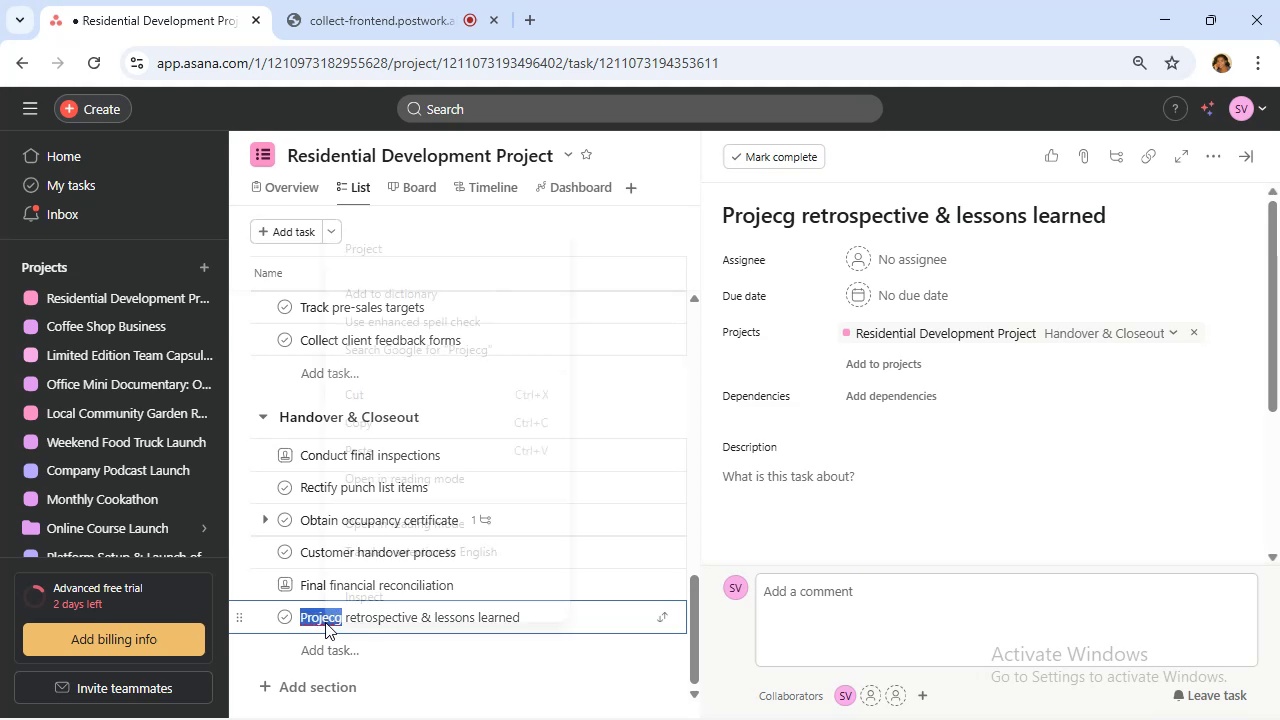 
left_click_drag(start_coordinate=[411, 250], to_coordinate=[405, 253])
 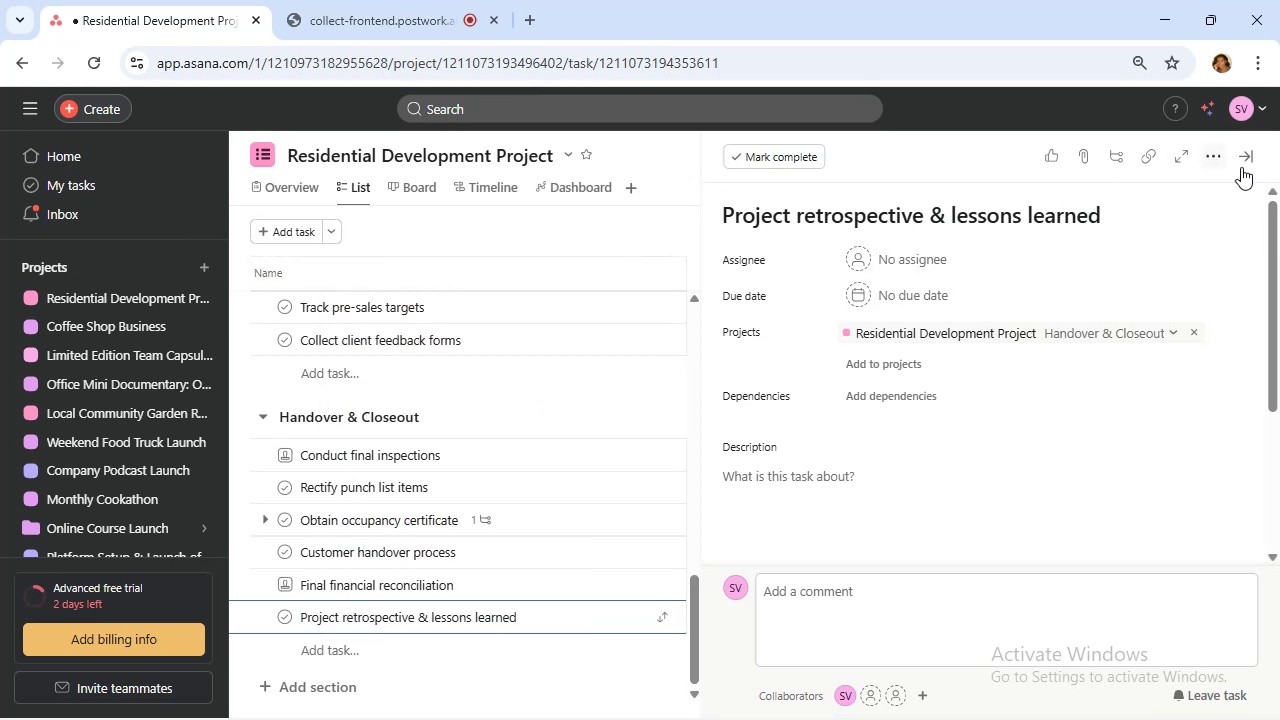 
left_click([1246, 155])
 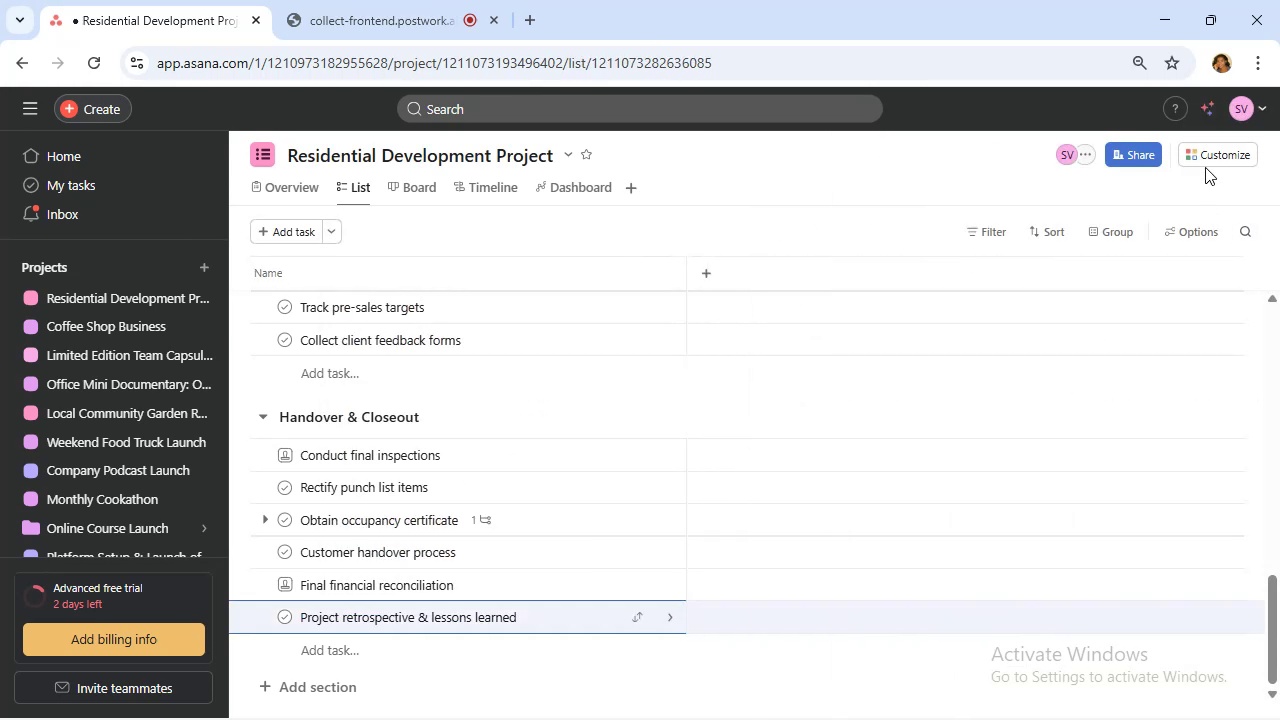 
left_click([1200, 160])
 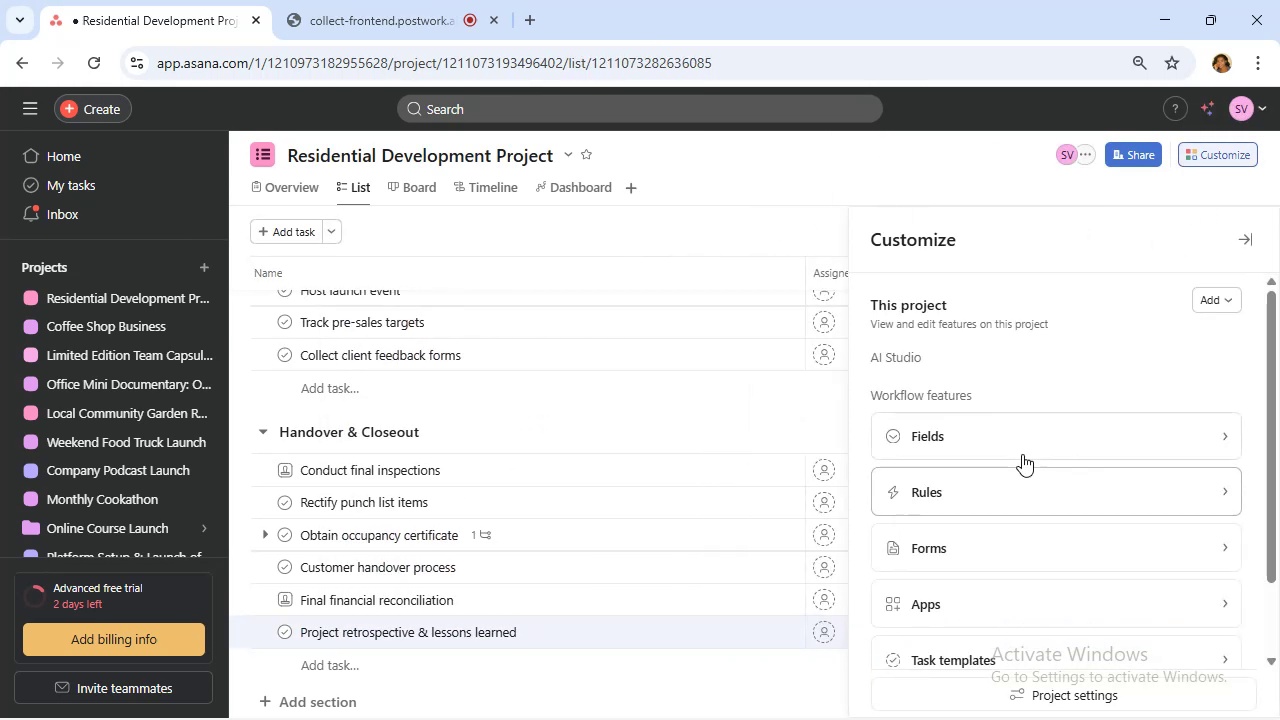 
mouse_move([999, 434])
 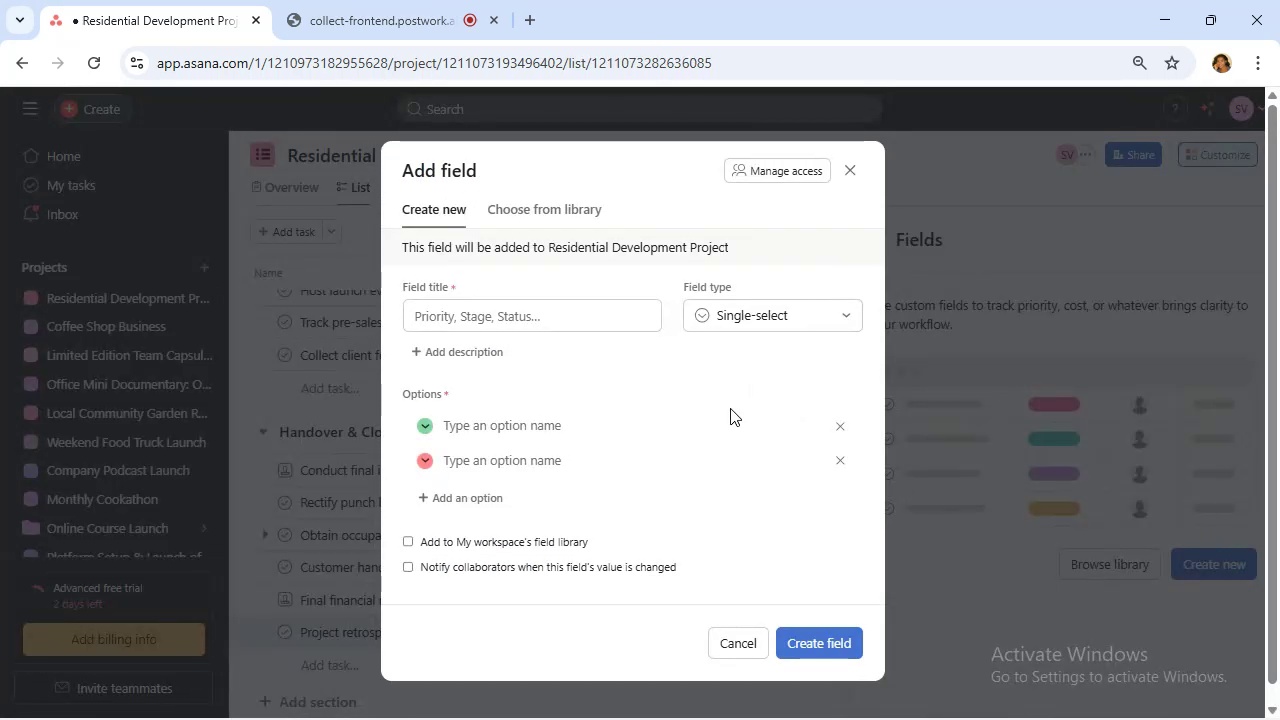 
left_click([595, 314])
 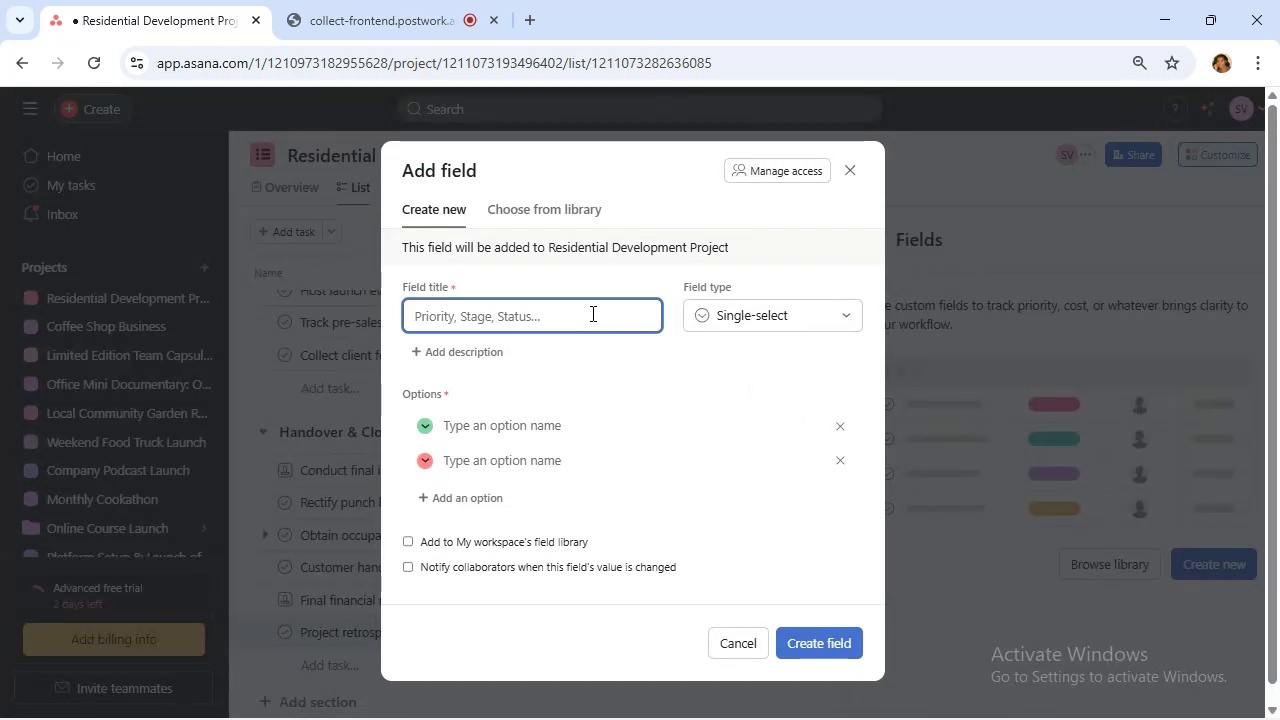 
type(PriorityLowhigh)
key(Backspace)
key(Backspace)
key(Backspace)
key(Backspace)
type(High)
 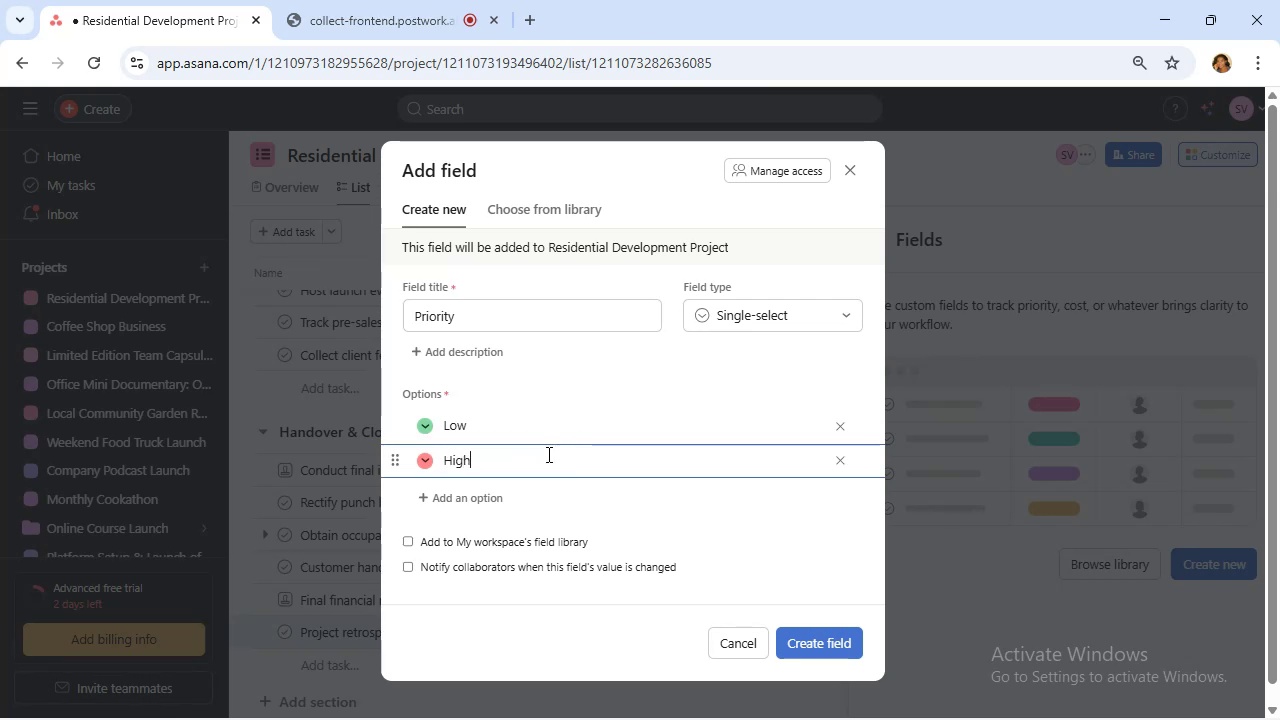 
wait(7.78)
 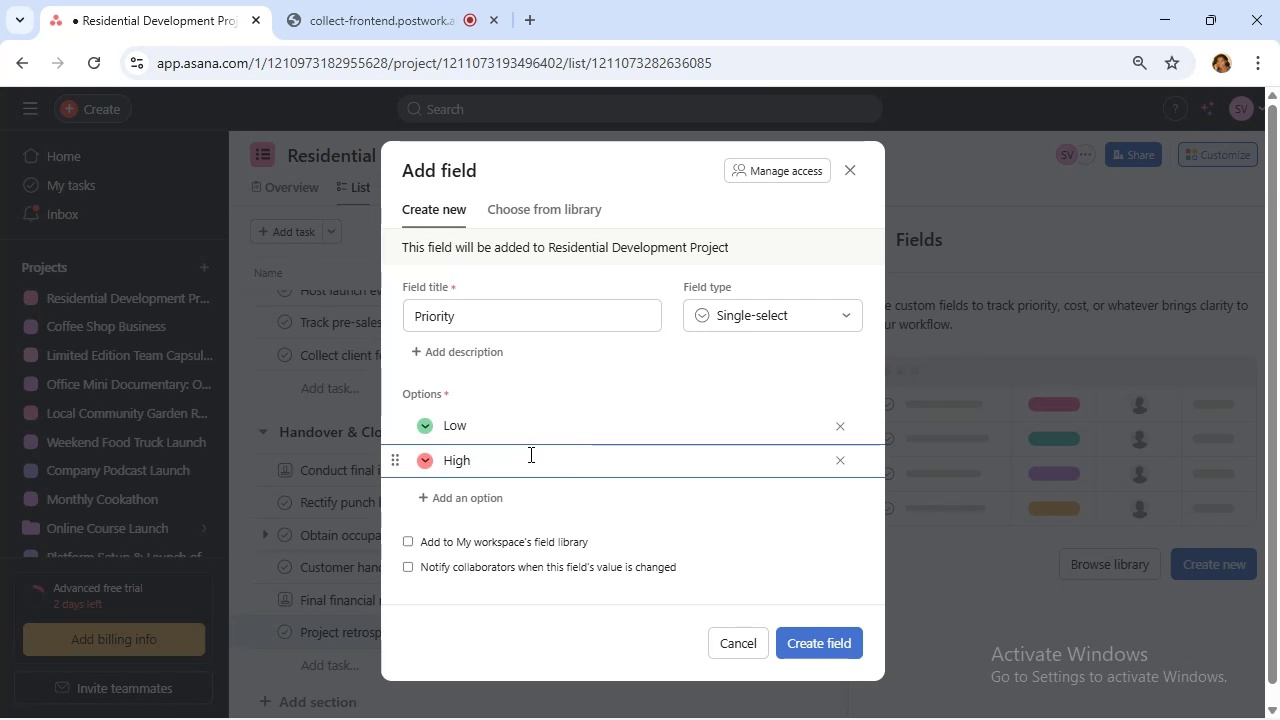 
left_click([495, 496])
 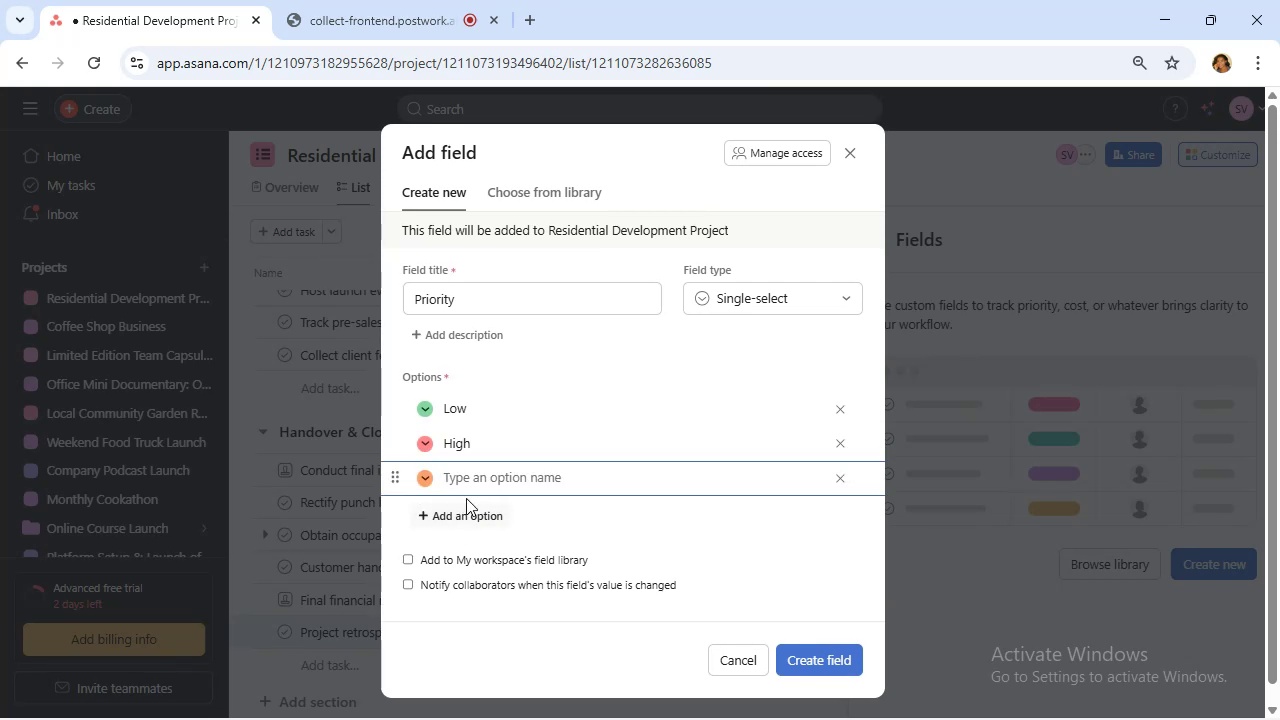 
left_click([427, 479])
 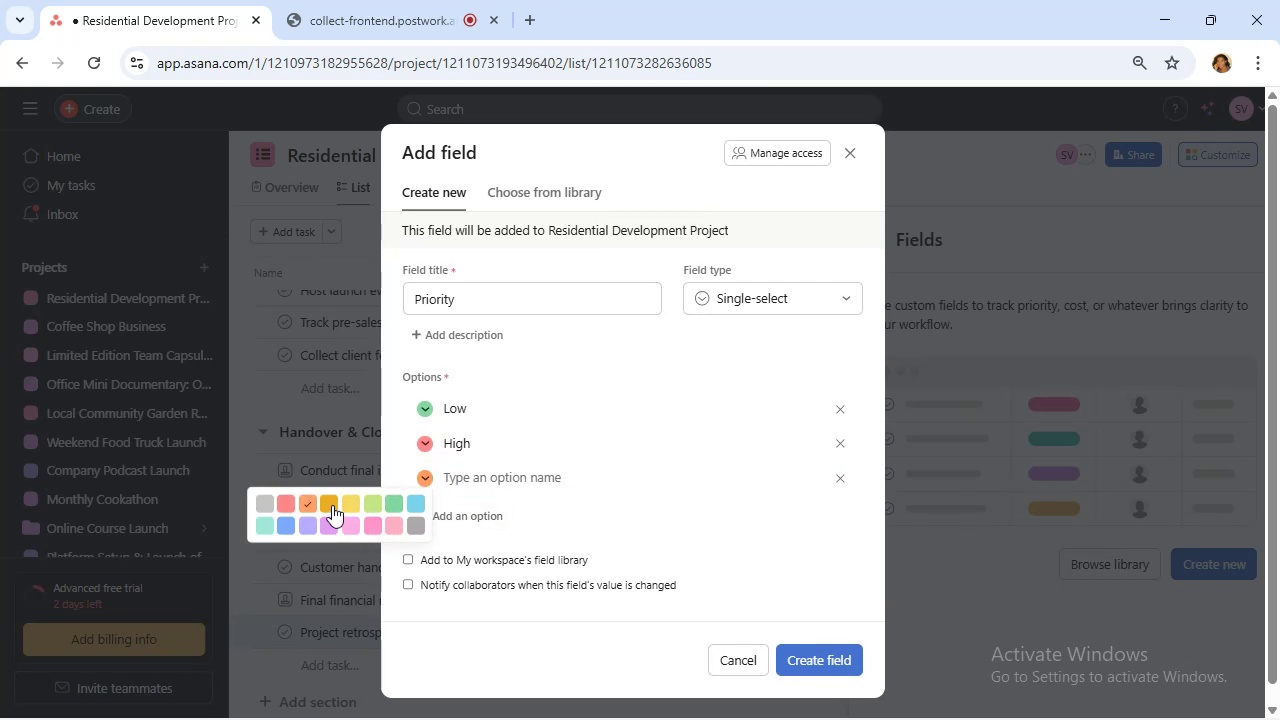 
left_click([350, 507])
 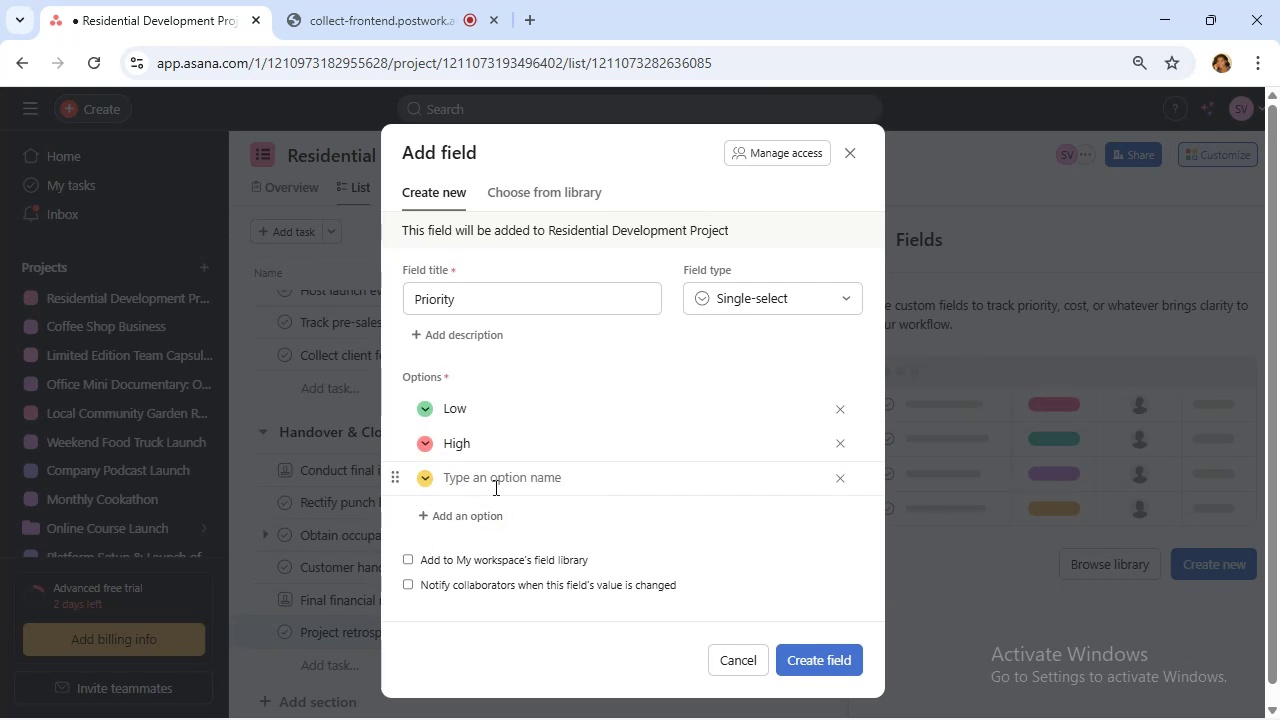 
left_click([494, 484])
 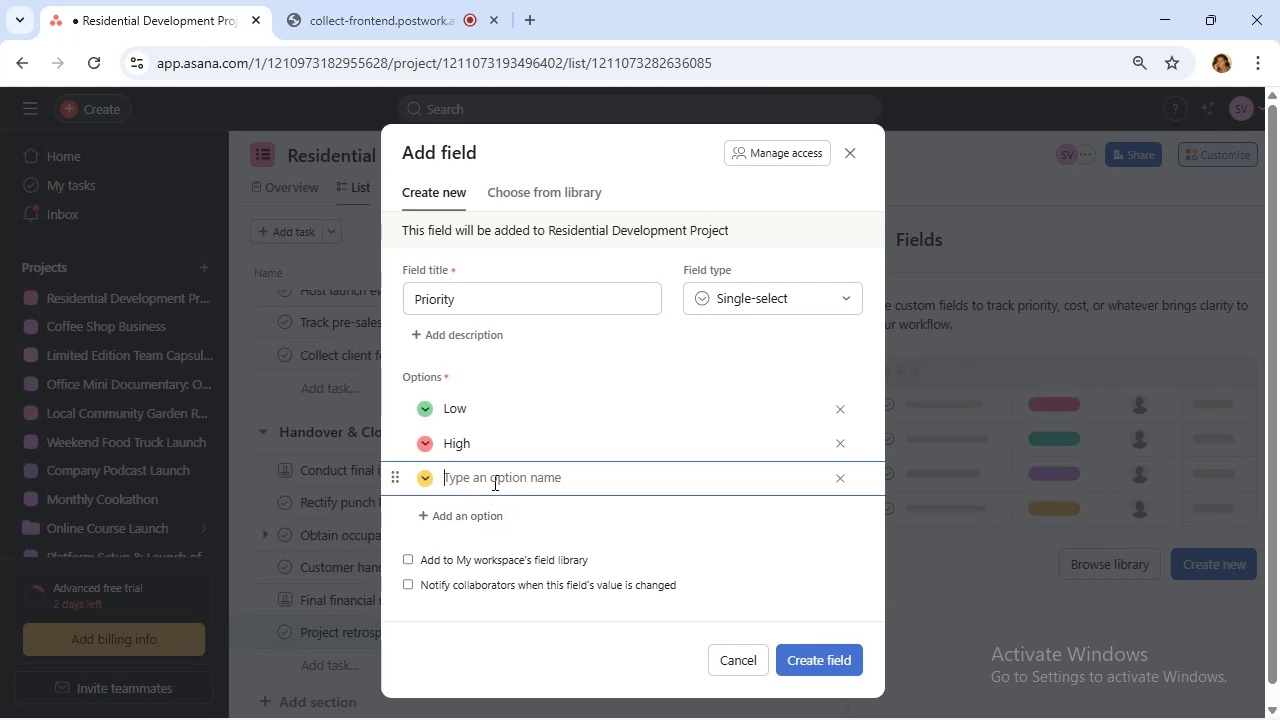 
type(Mr)
key(Backspace)
type(edium)
 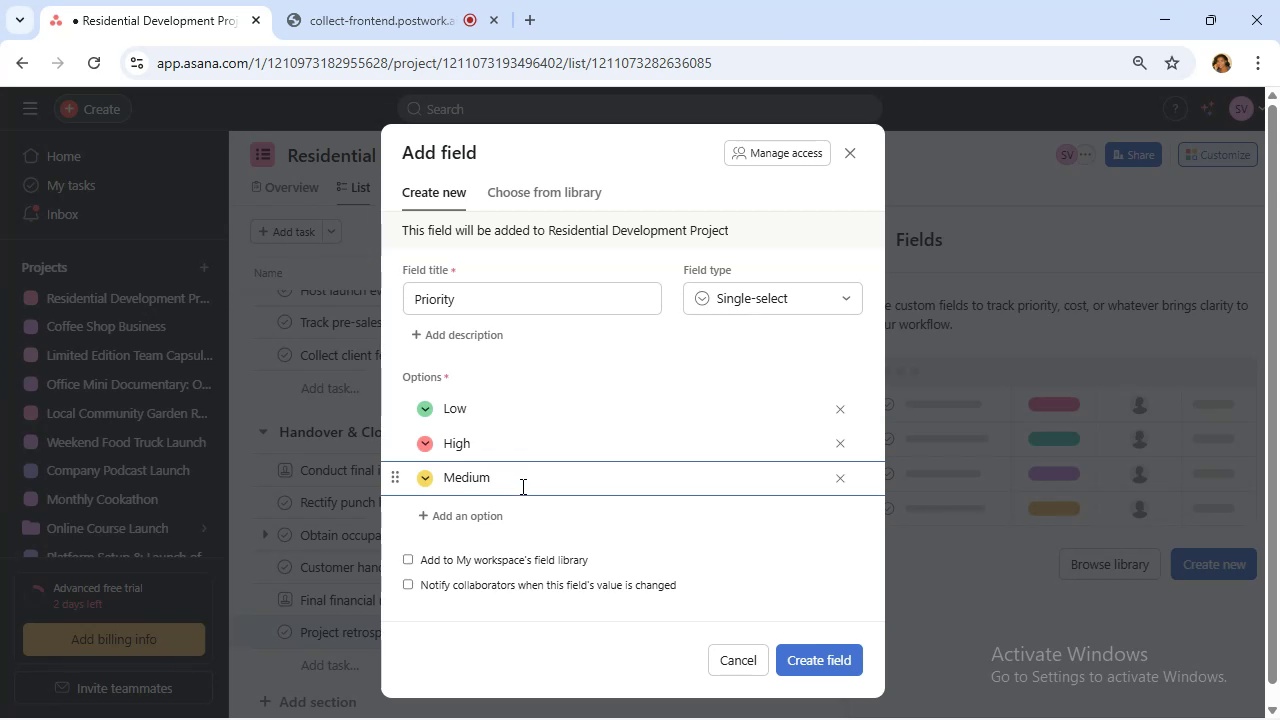 
wait(20.86)
 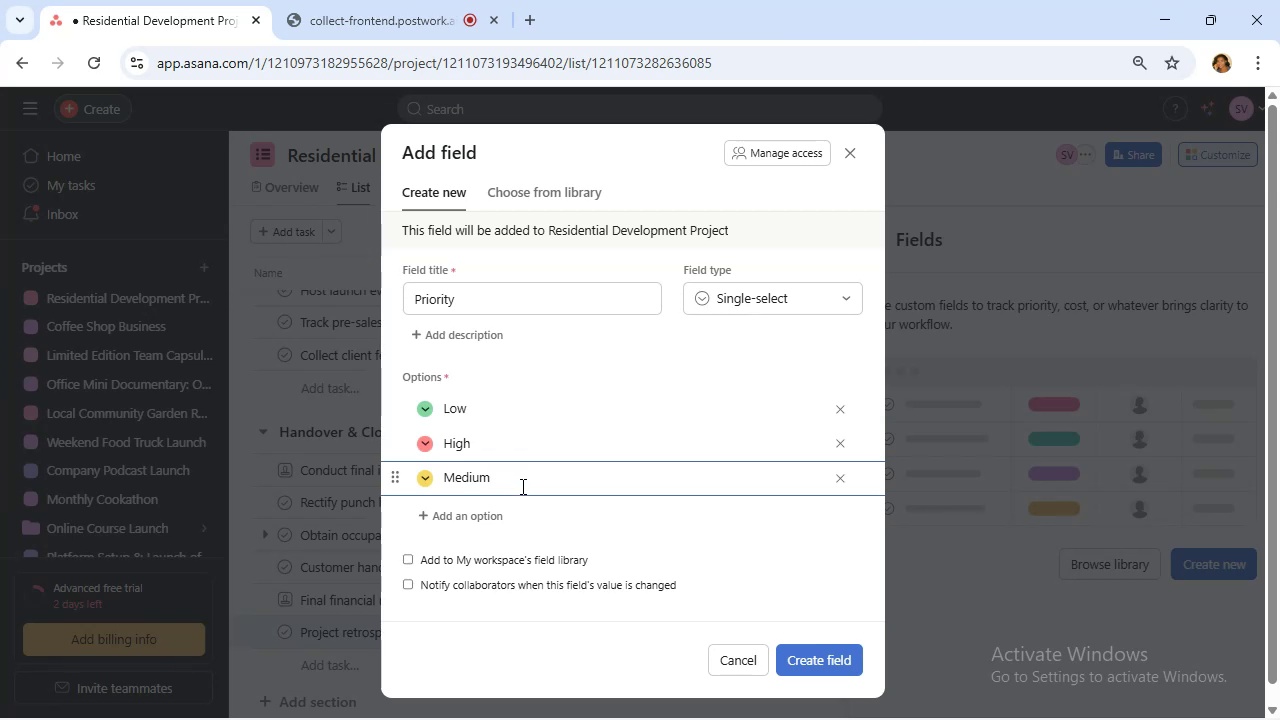 
scroll: coordinate [547, 501], scroll_direction: down, amount: 2.0
 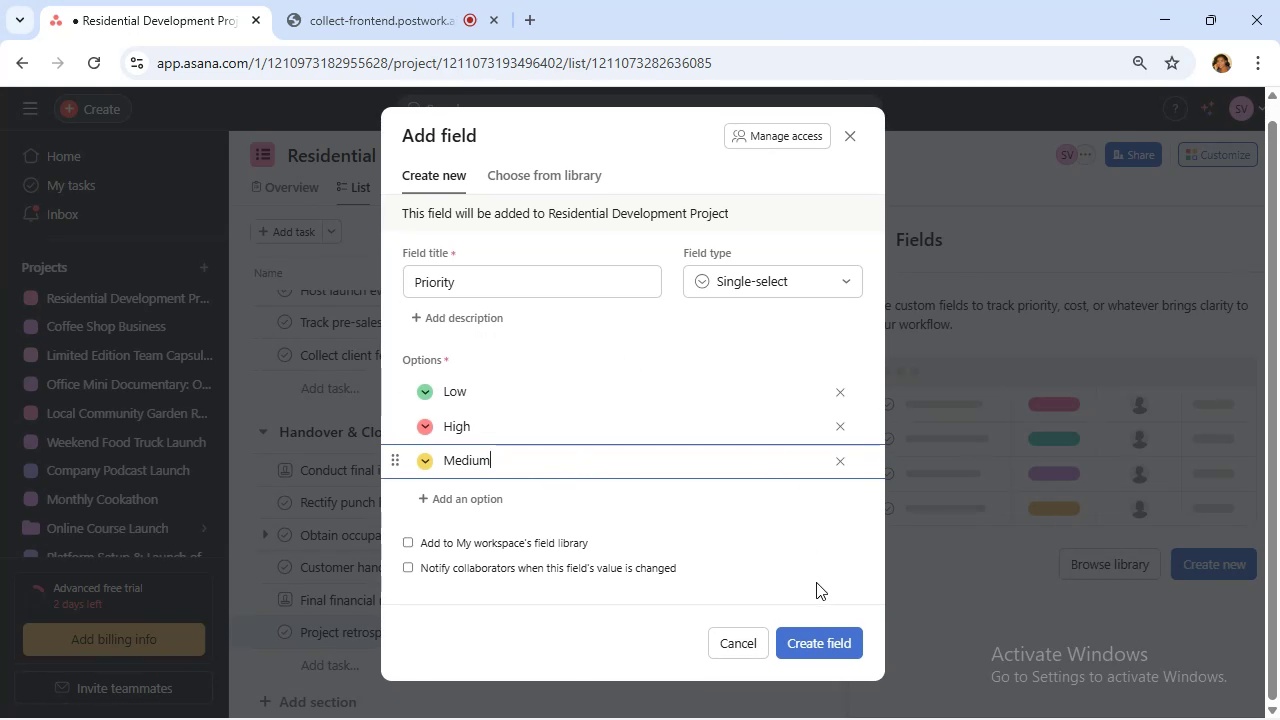 
left_click([818, 642])
 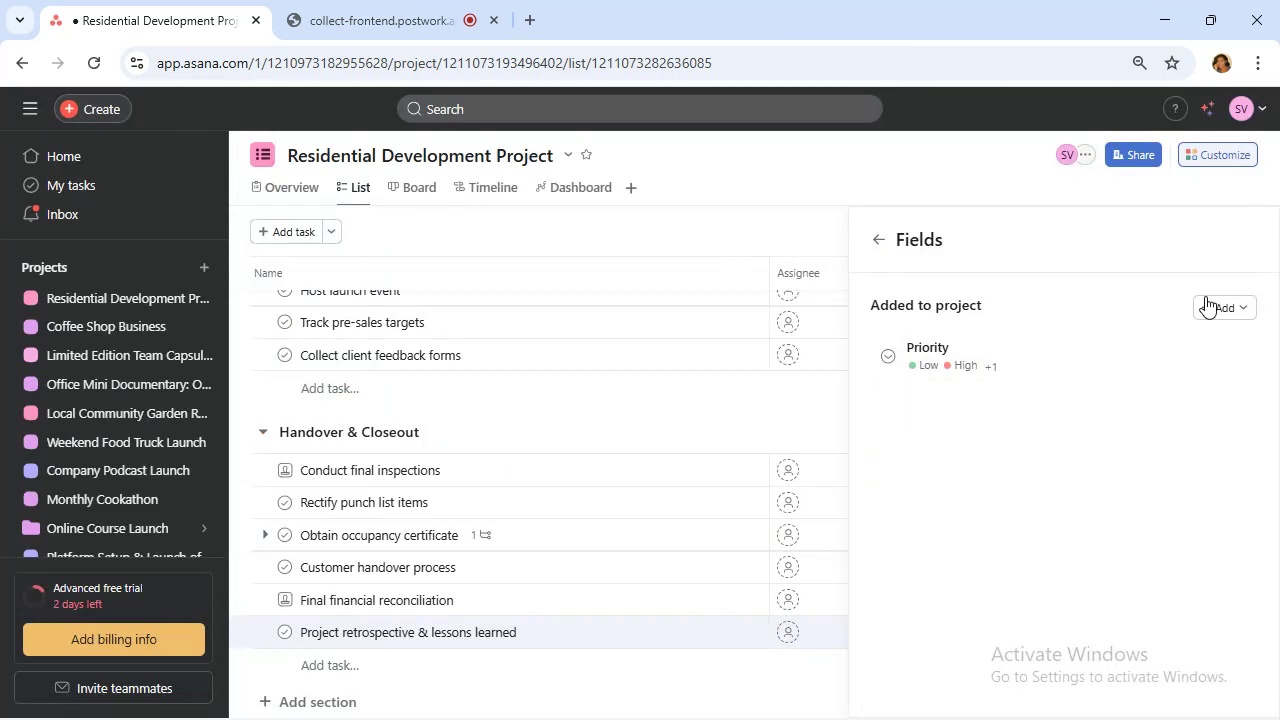 
left_click([1242, 308])
 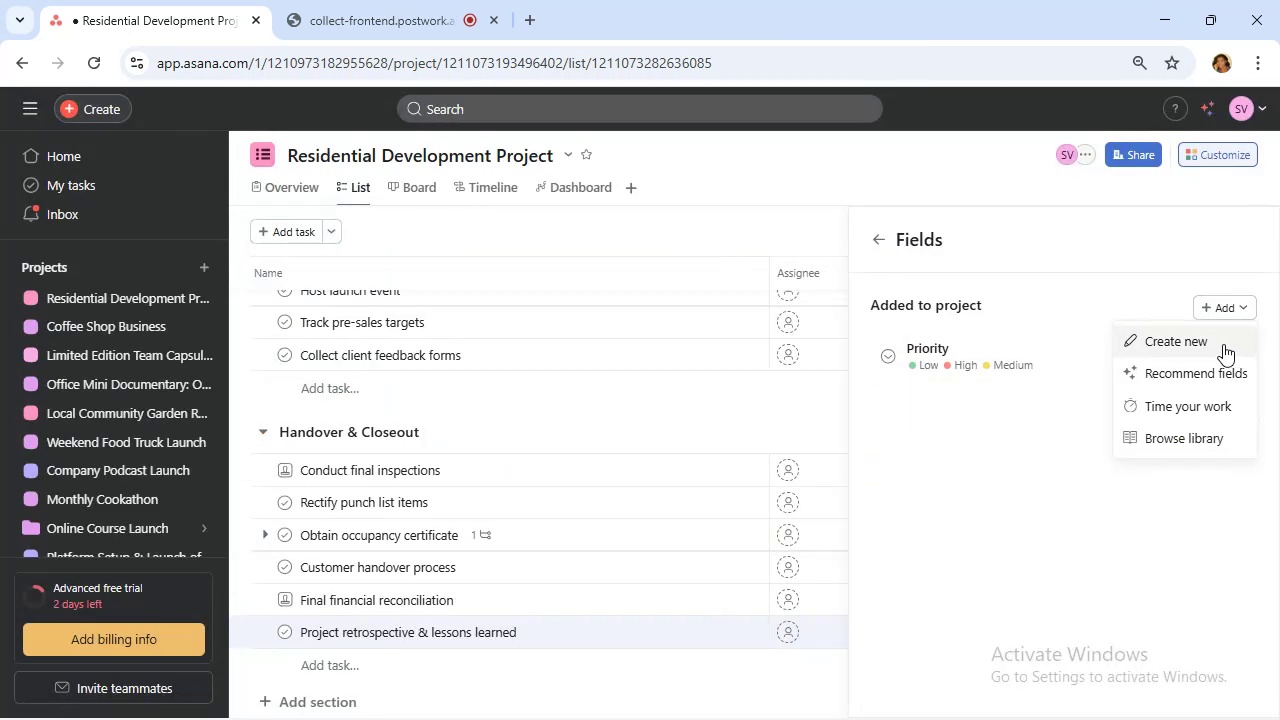 
left_click([1222, 338])
 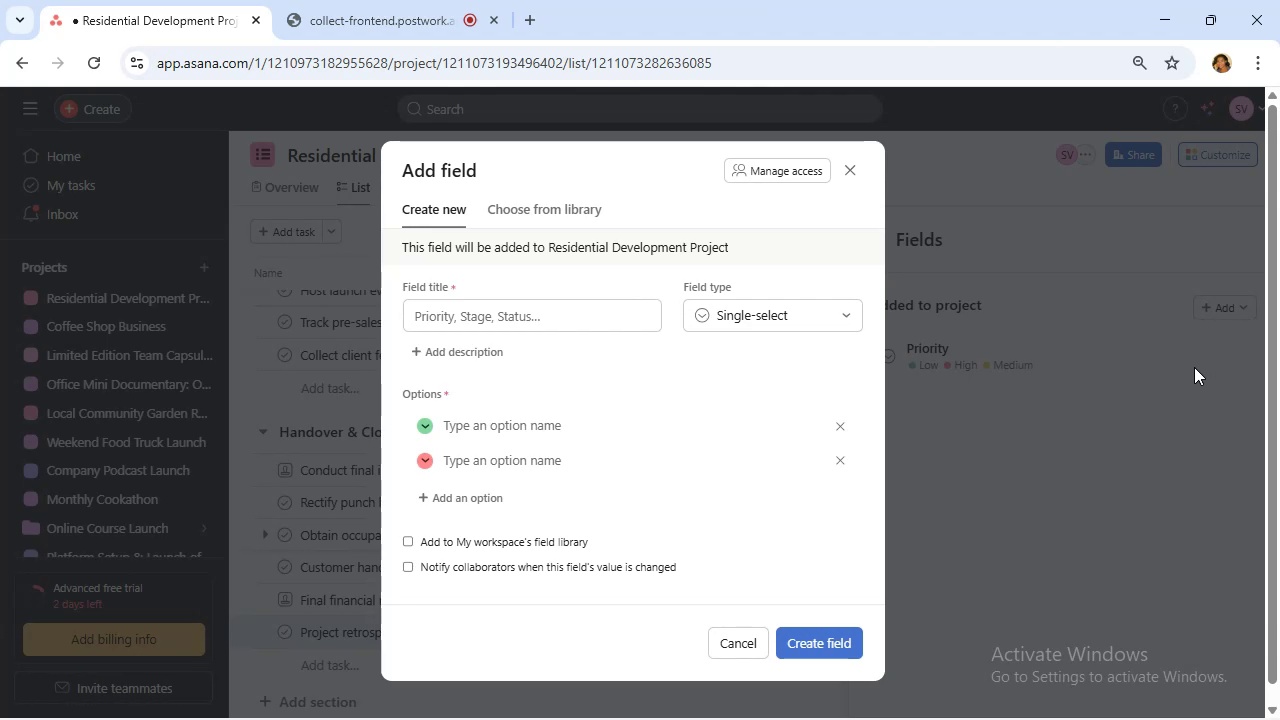 
wait(7.62)
 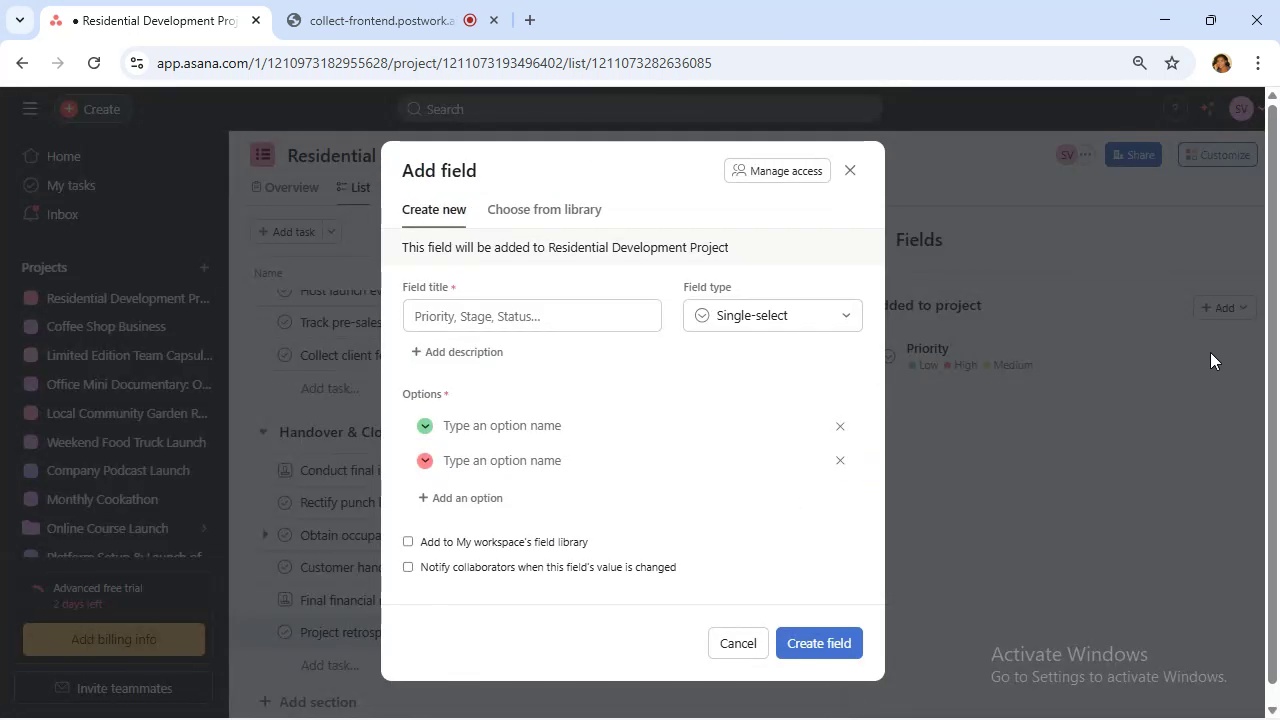 
left_click([497, 314])
 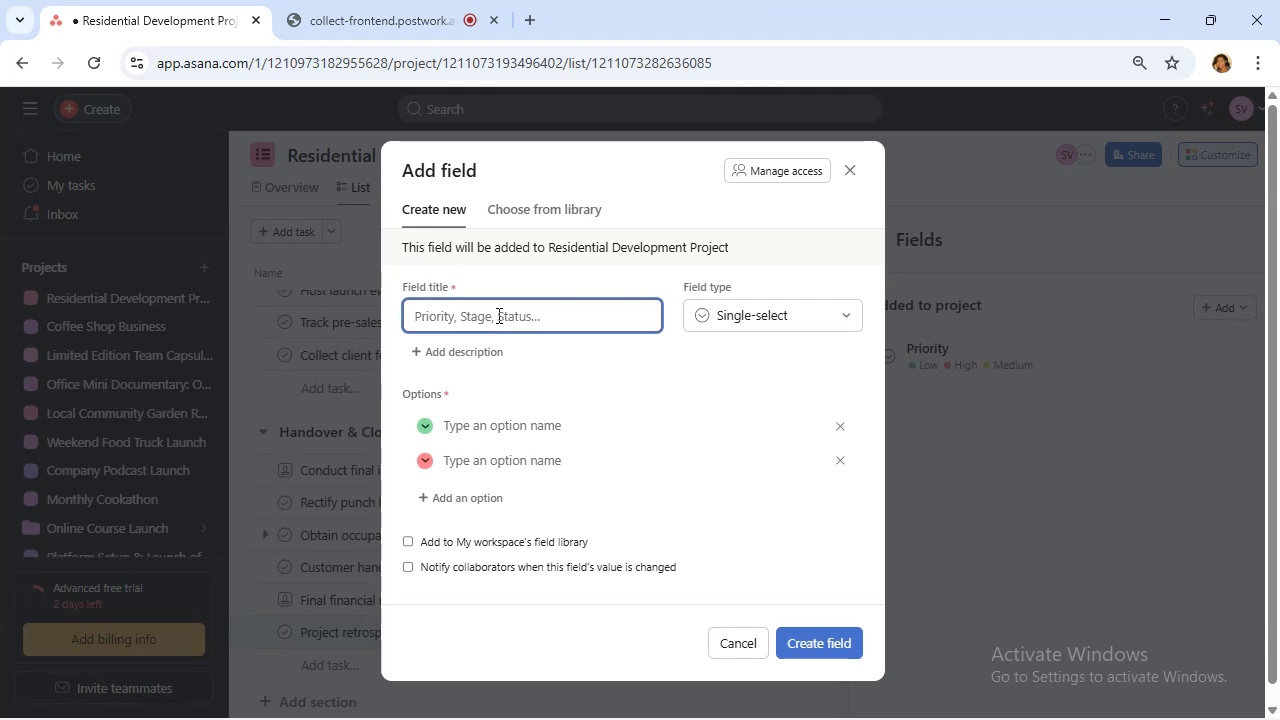 
type(Status )
 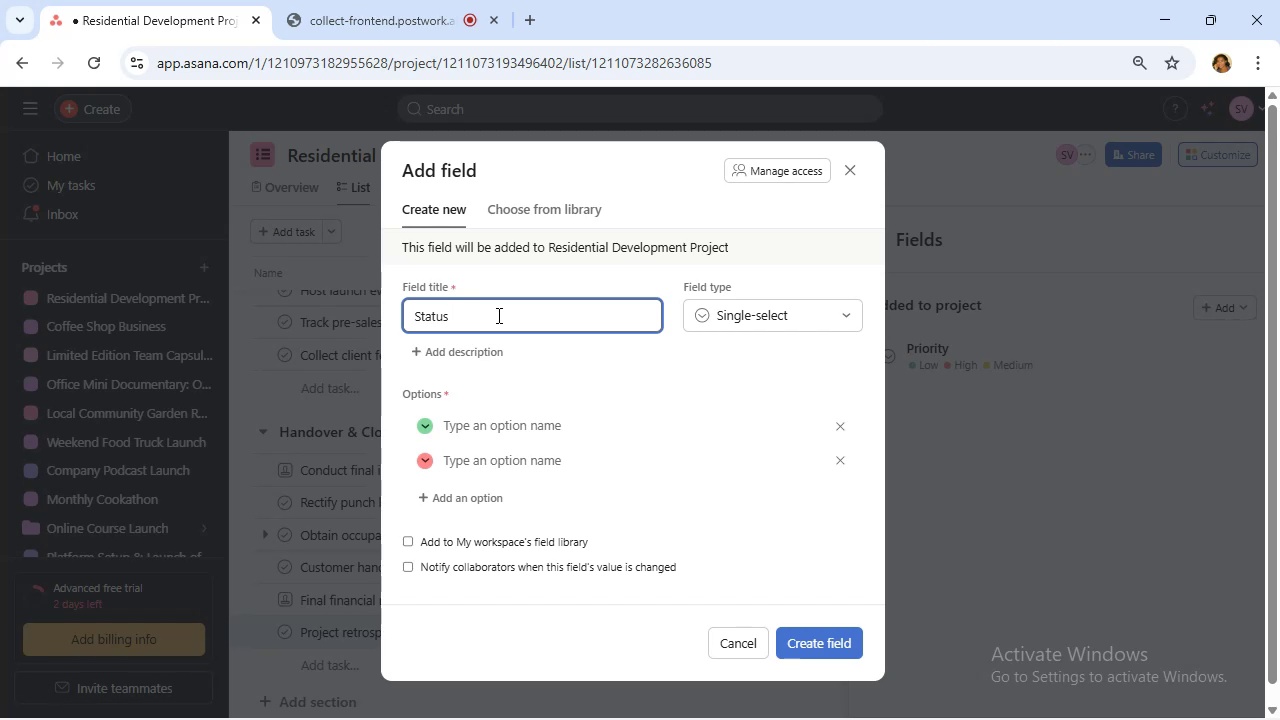 
wait(10.94)
 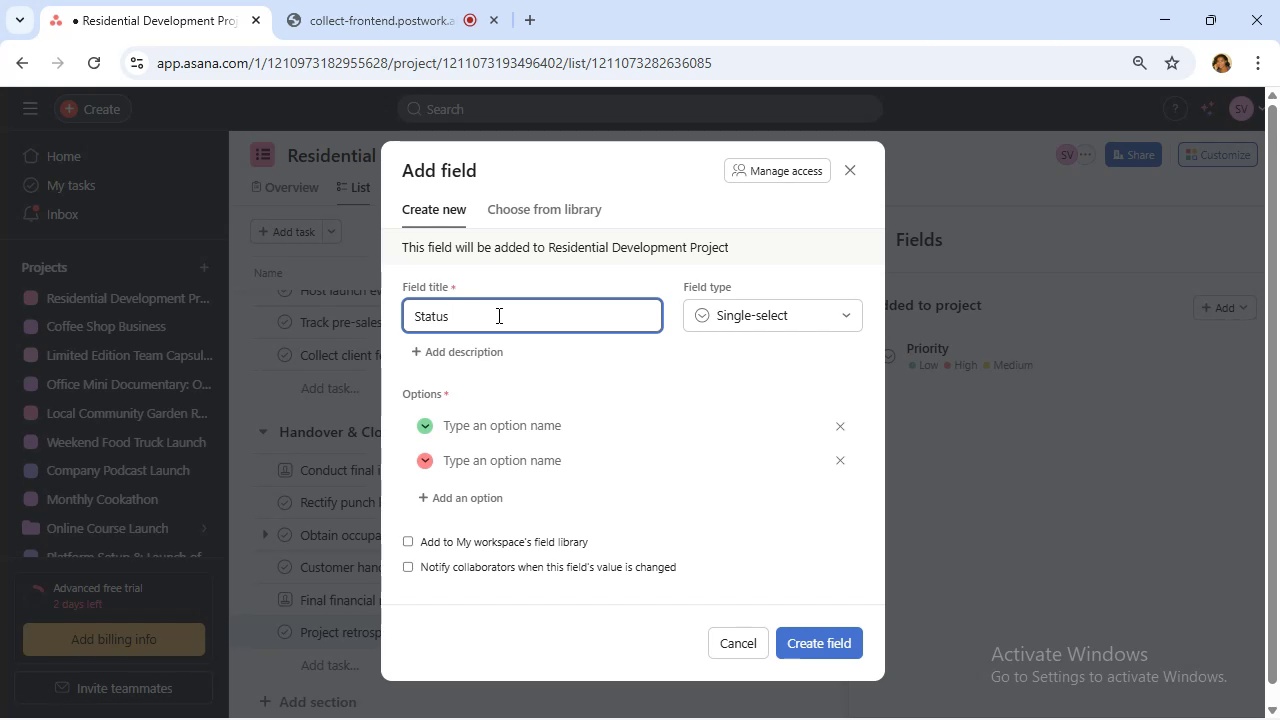 
left_click([562, 422])
 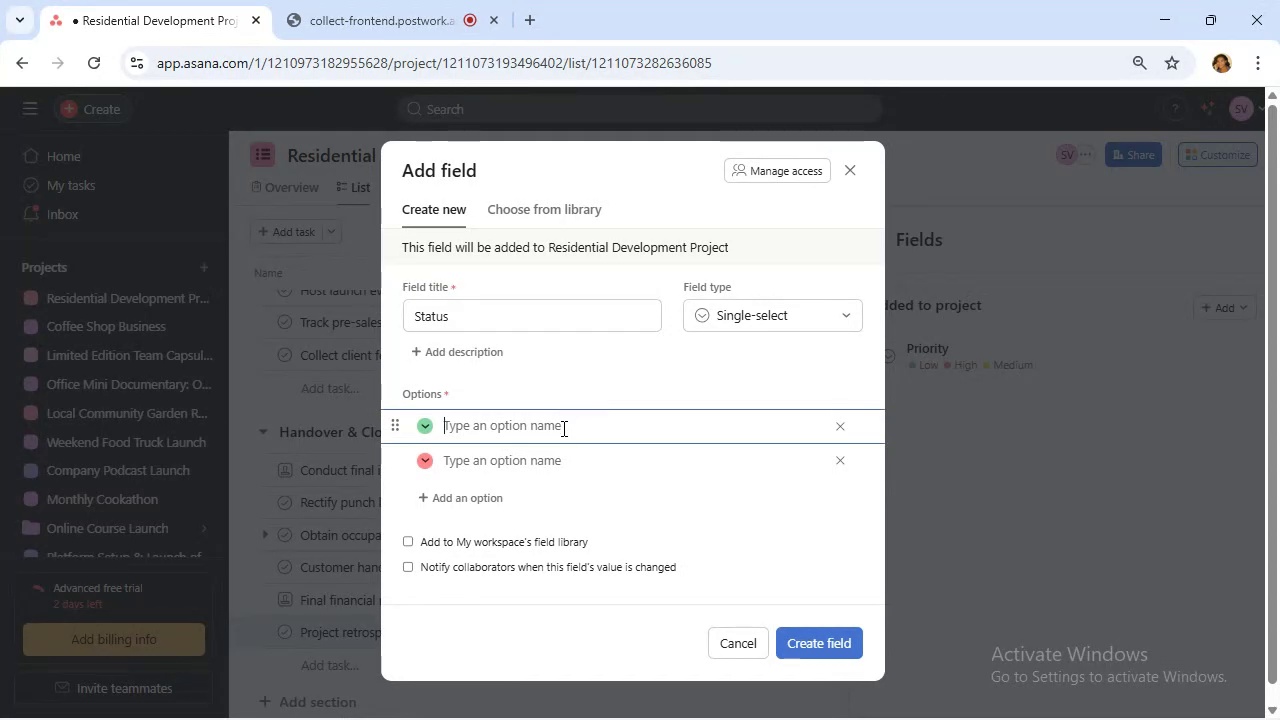 
type(Not started)
 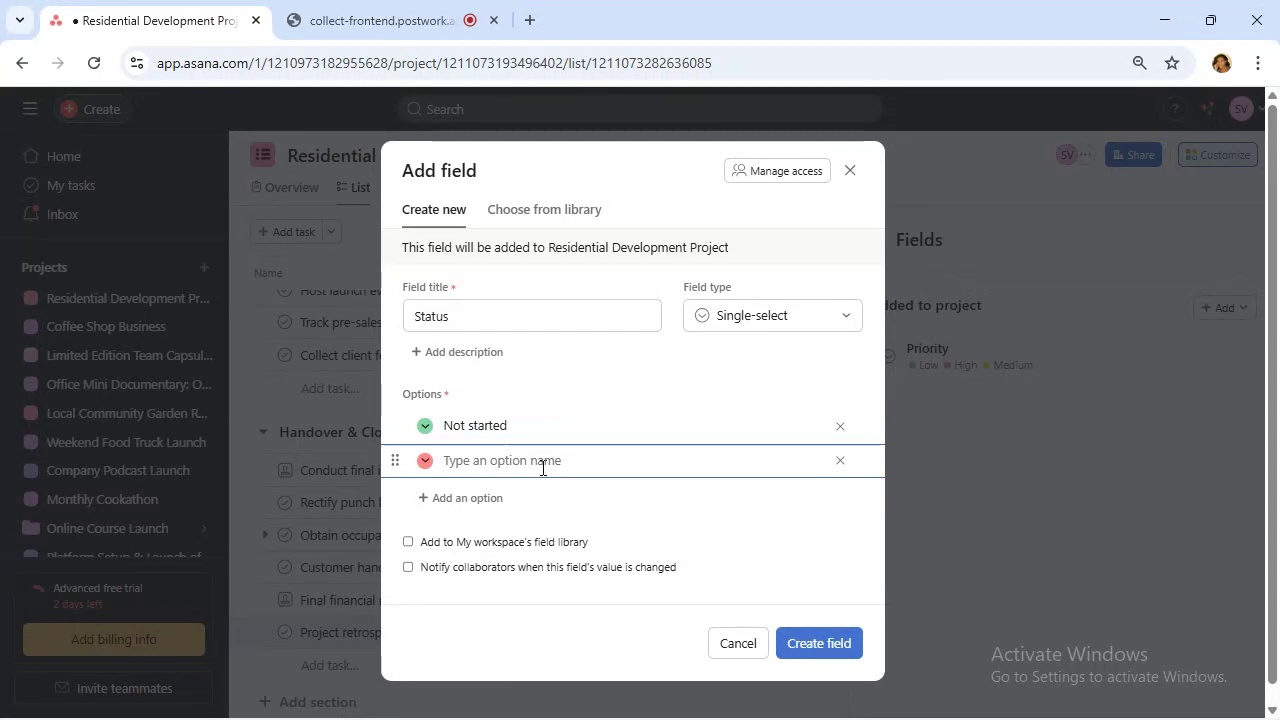 
wait(6.15)
 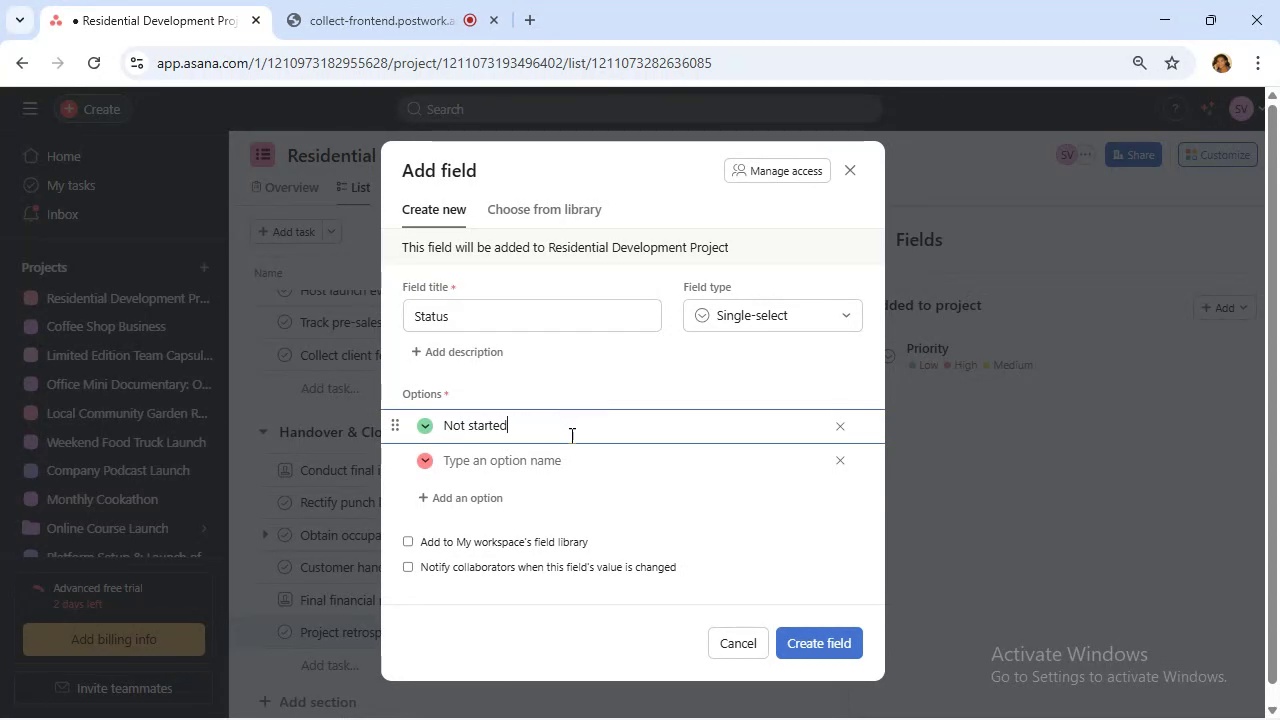 
type(On Hold)
 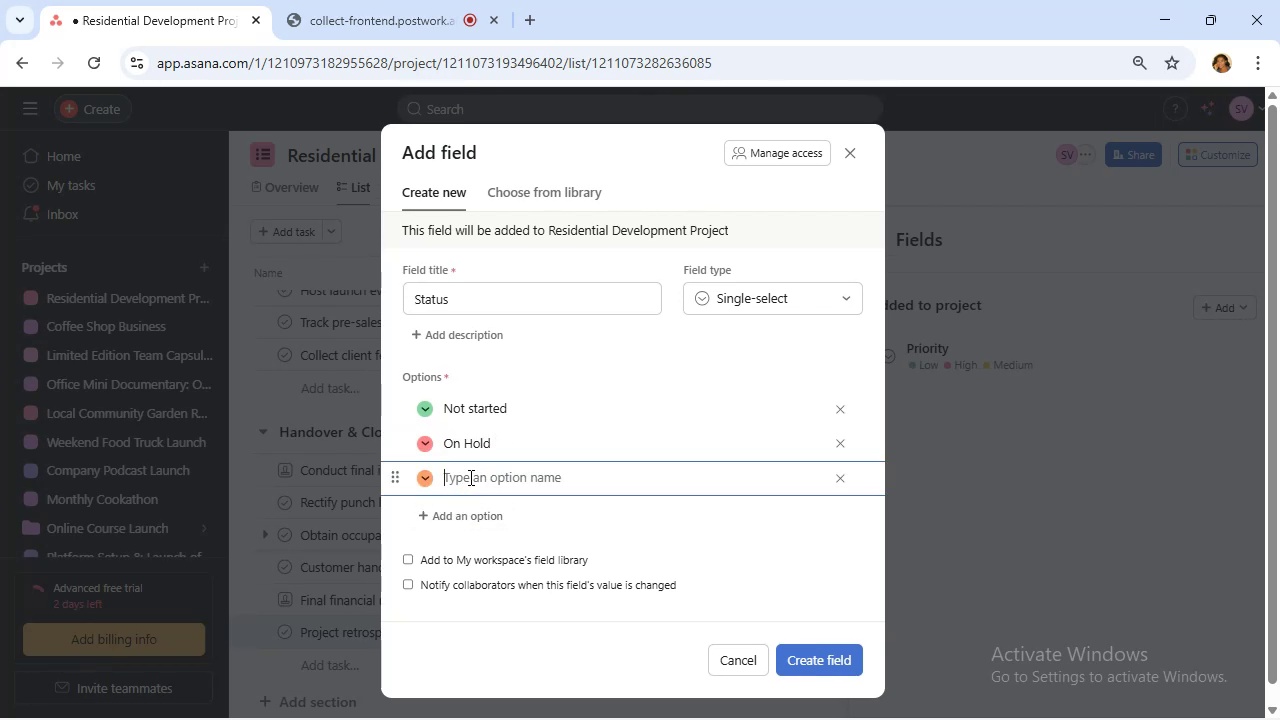 
hold_key(key=ShiftRight, duration=0.35)
 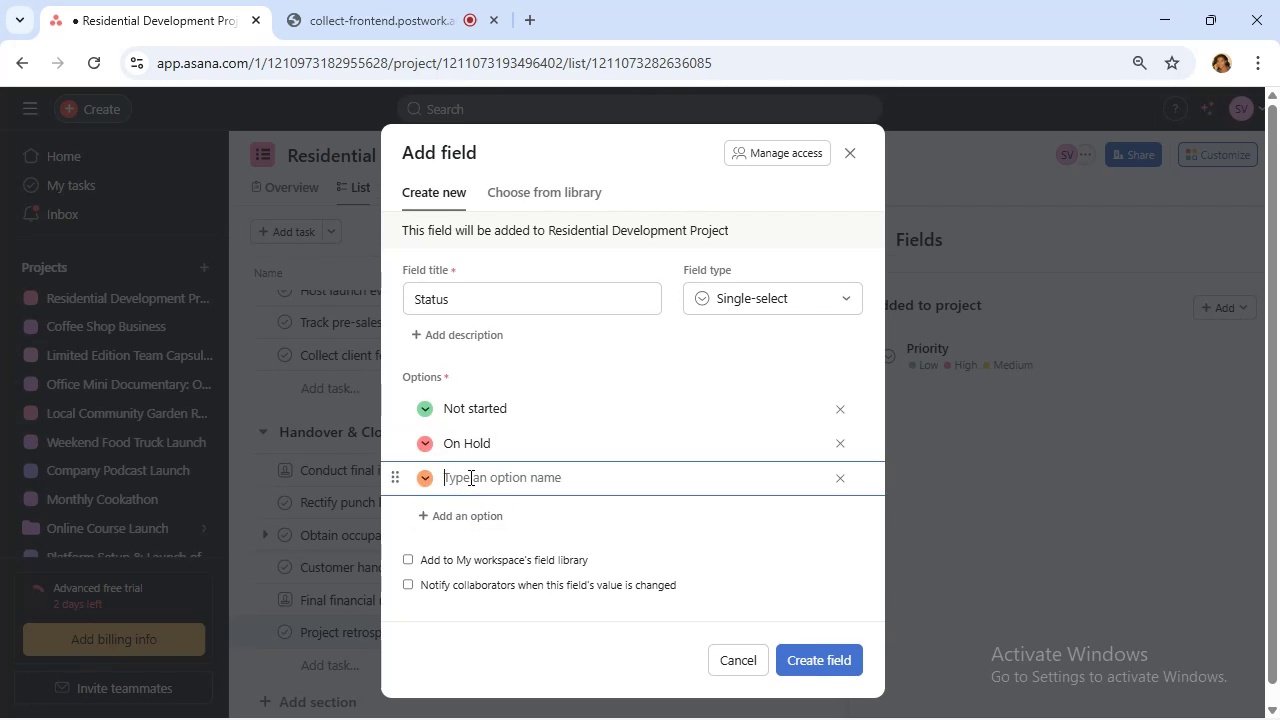 
type(in Progress)
 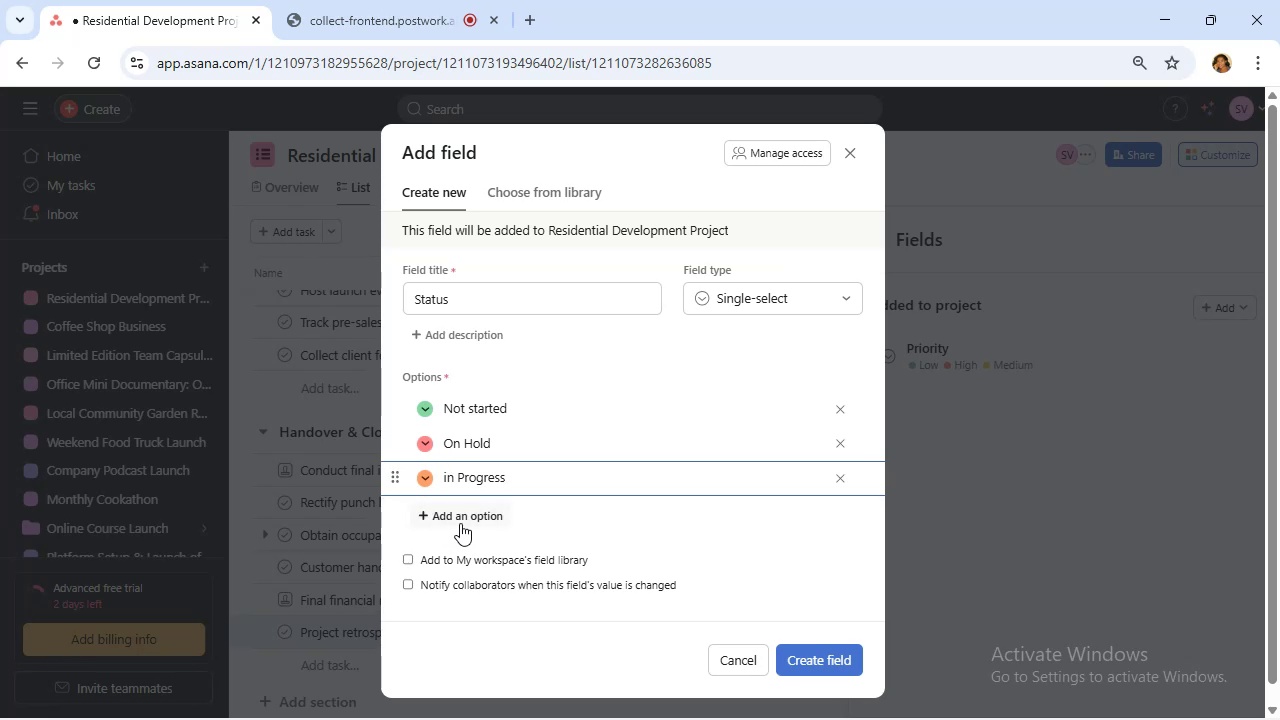 
left_click([460, 514])
 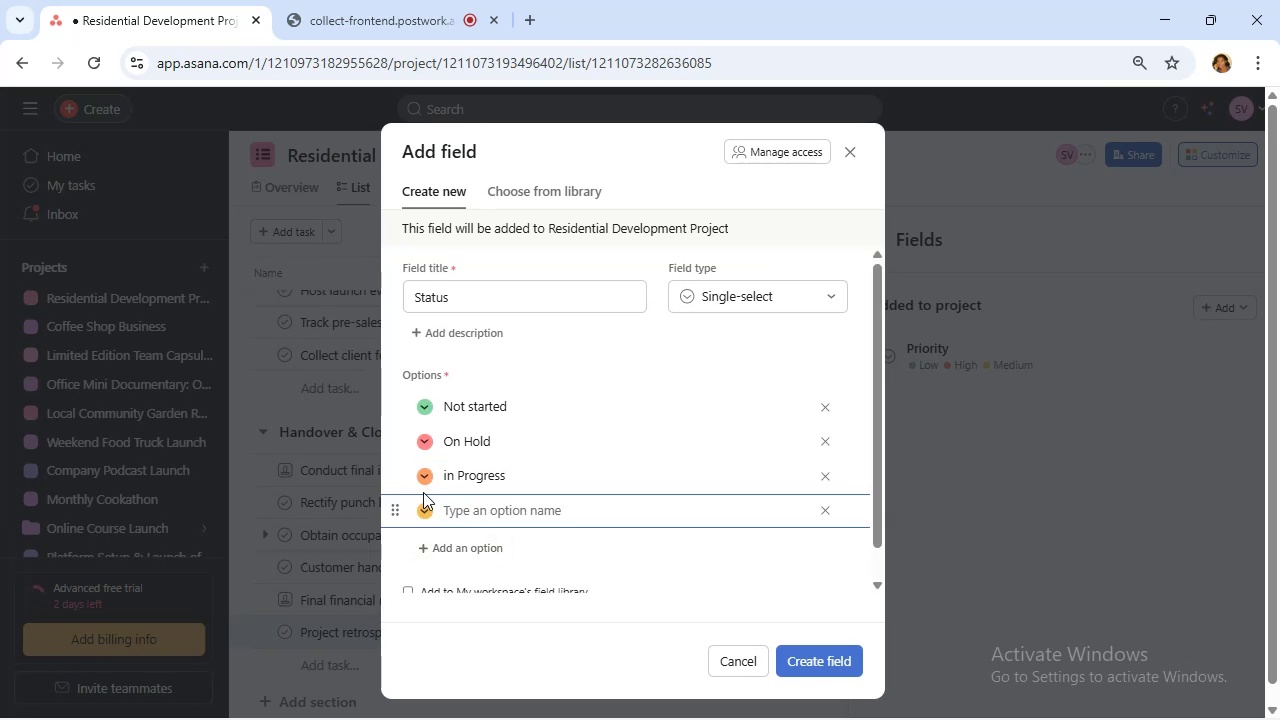 
wait(7.14)
 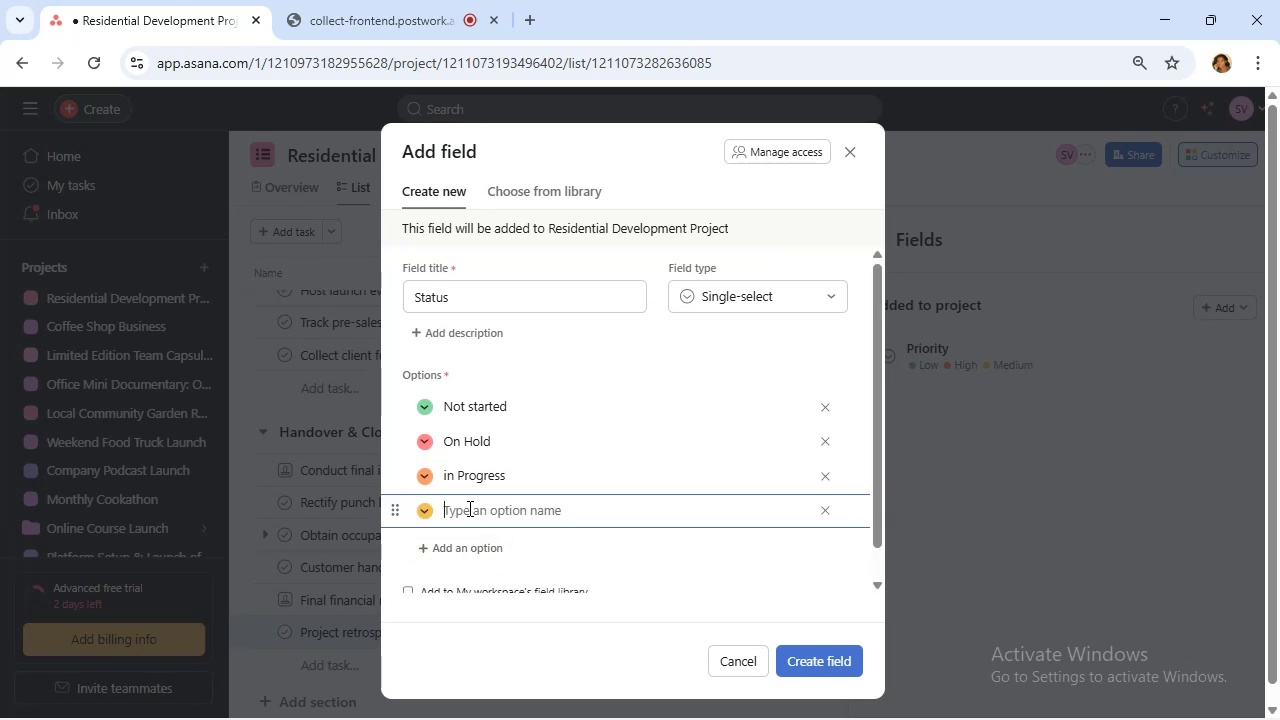 
left_click([355, 501])
 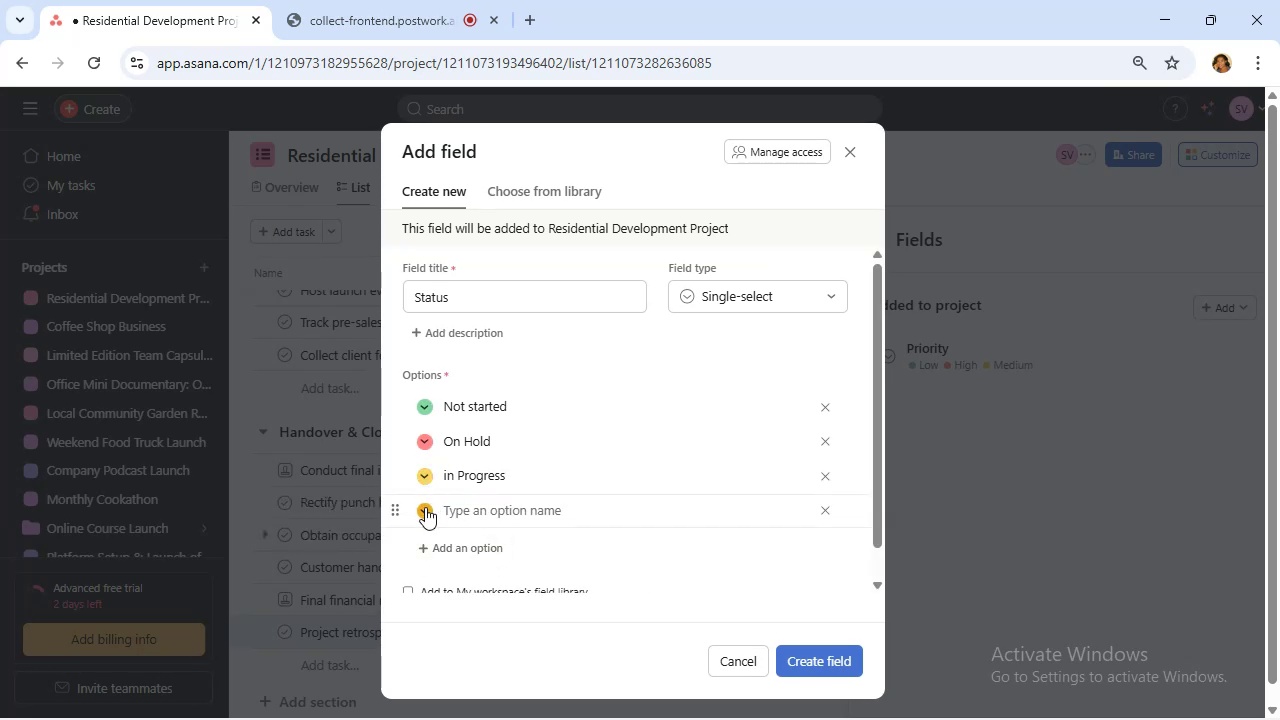 
left_click([425, 508])
 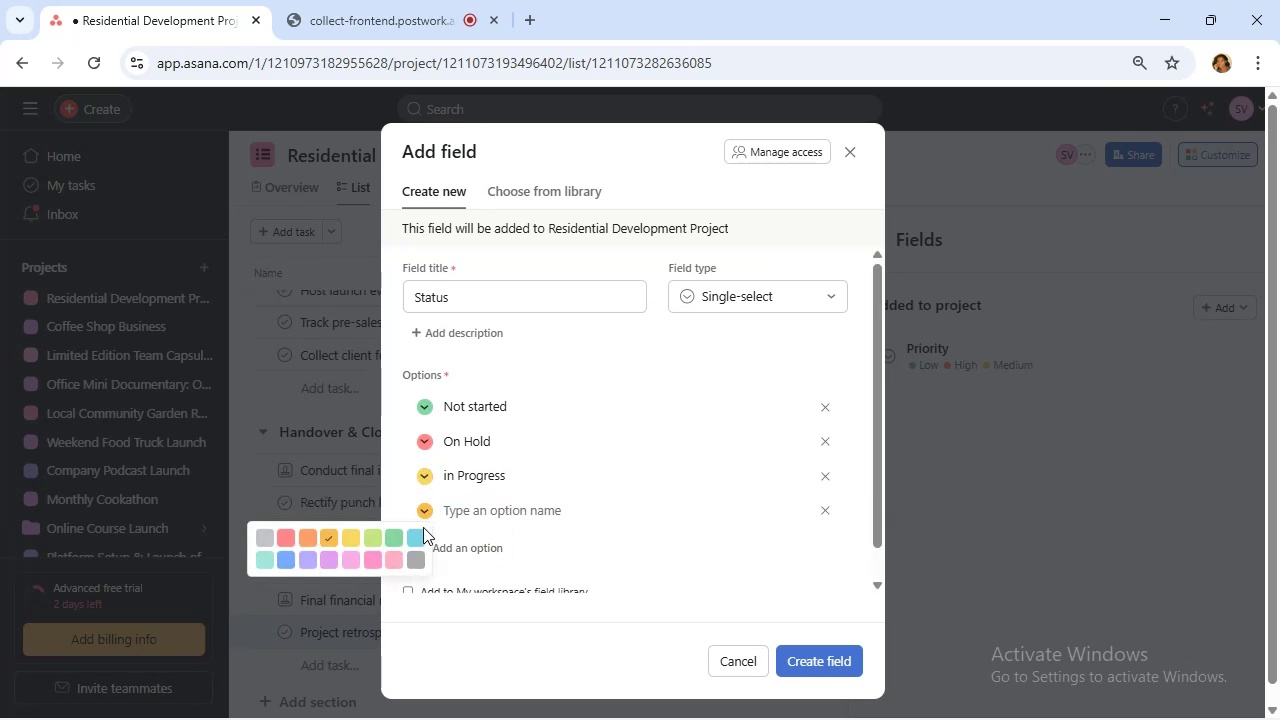 
left_click([421, 528])
 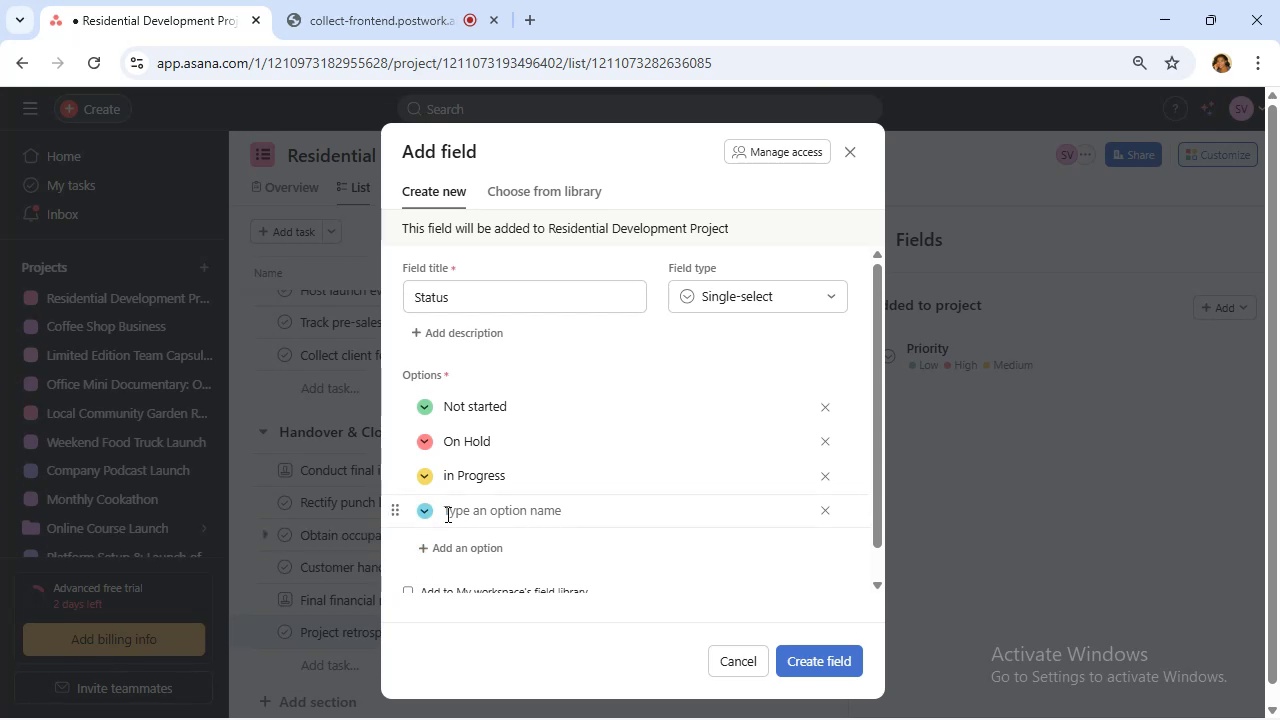 
left_click([446, 514])
 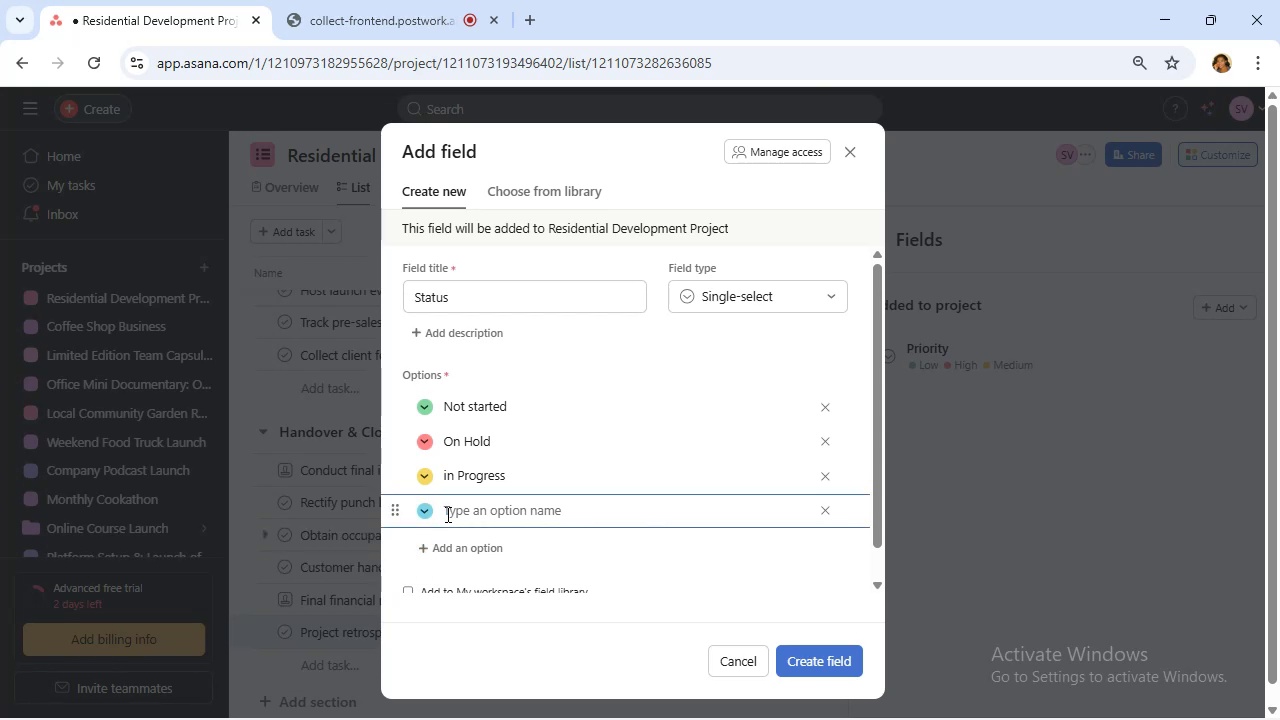 
type(Completed)
 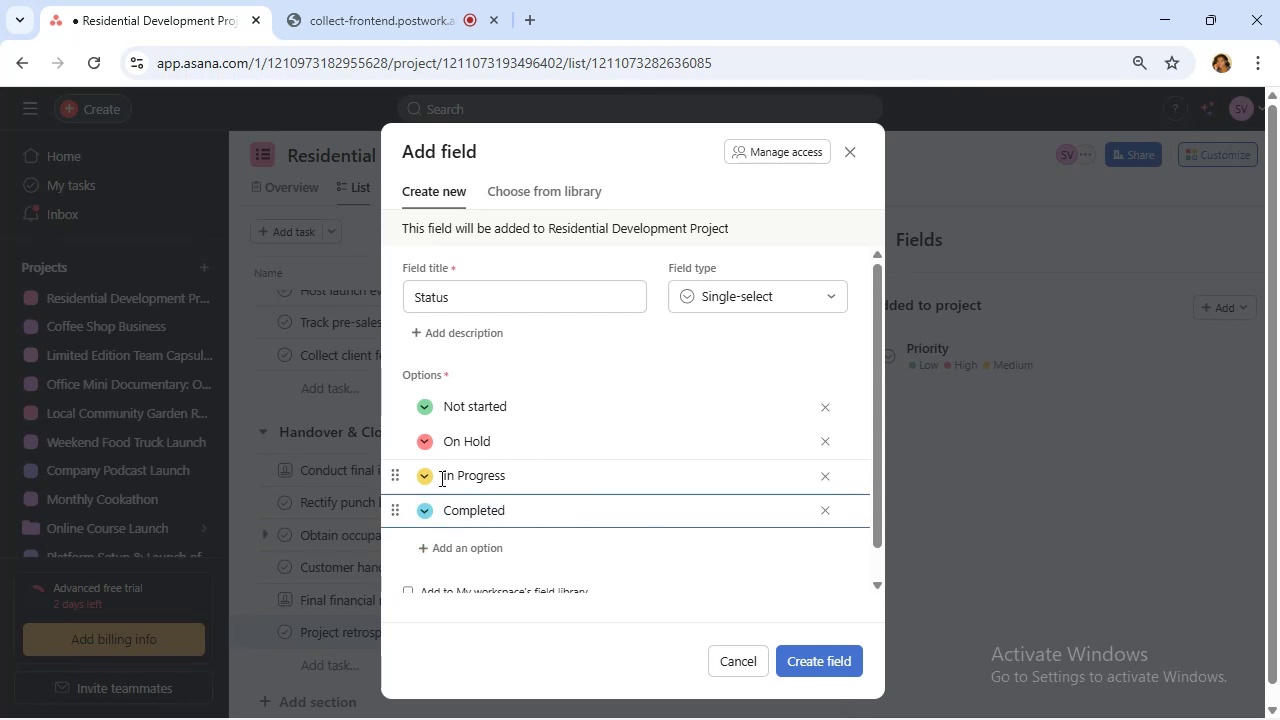 
left_click([453, 468])
 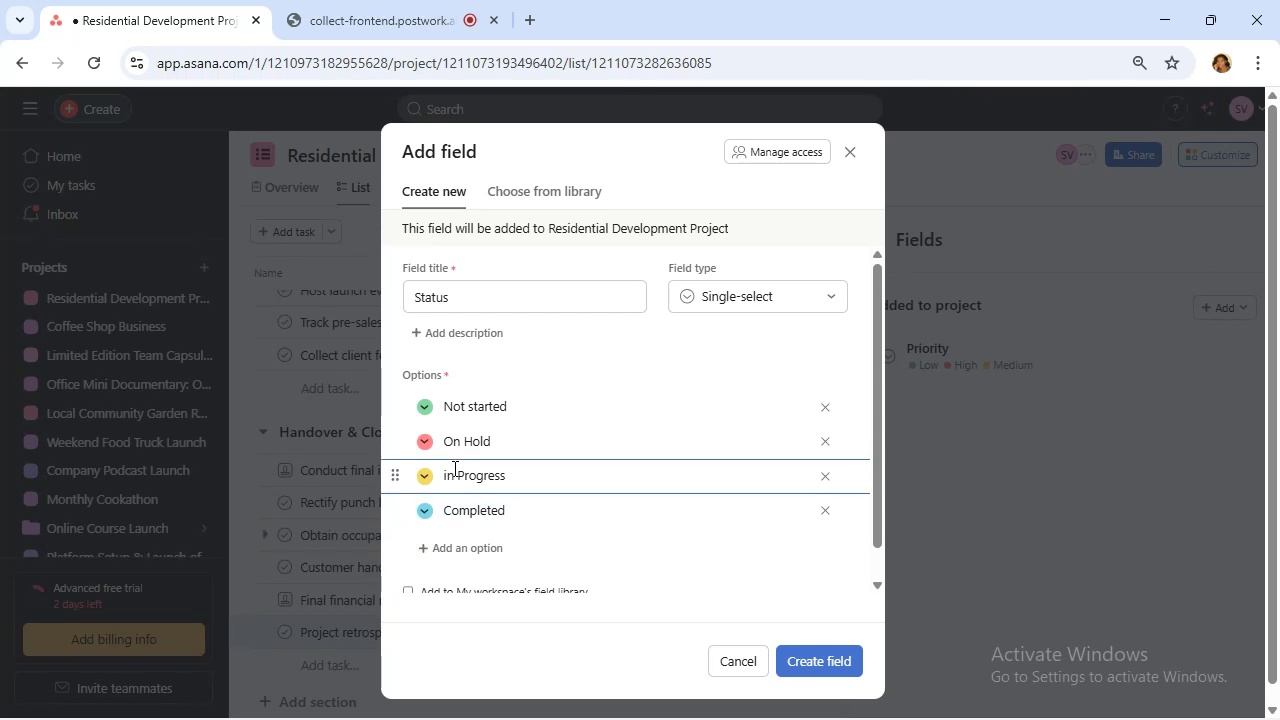 
key(ArrowLeft)
 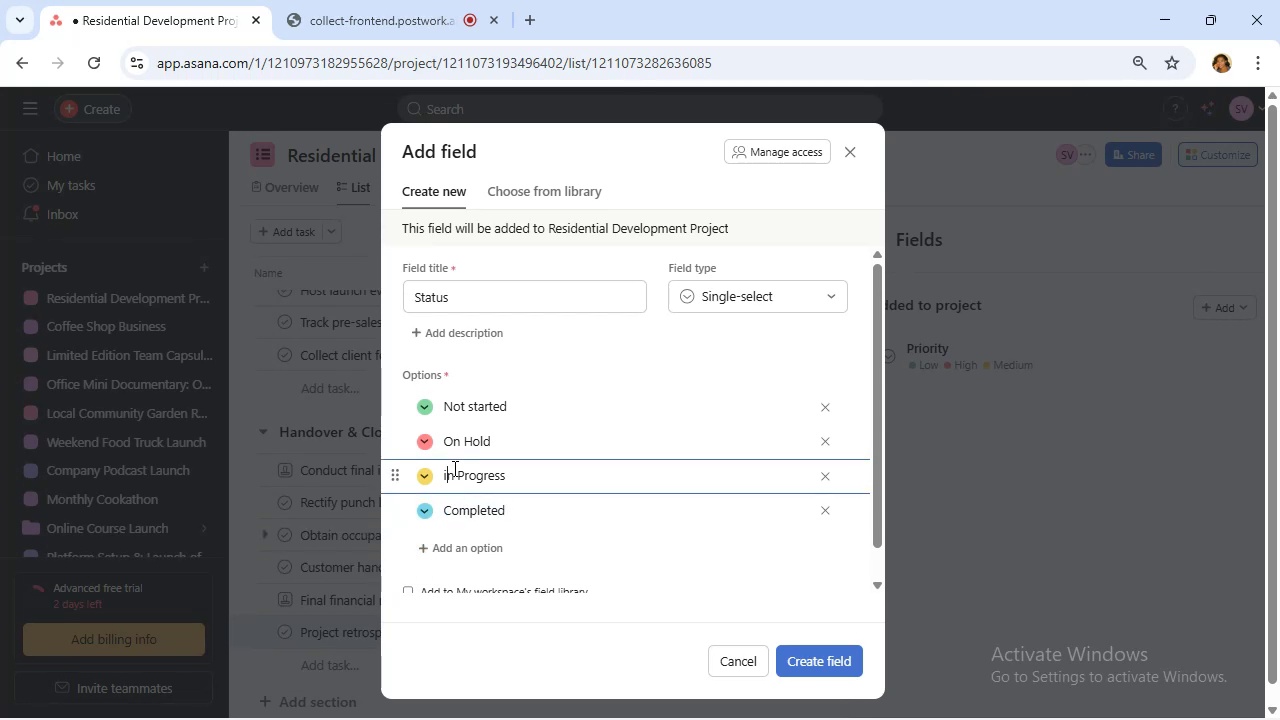 
key(Backspace)
 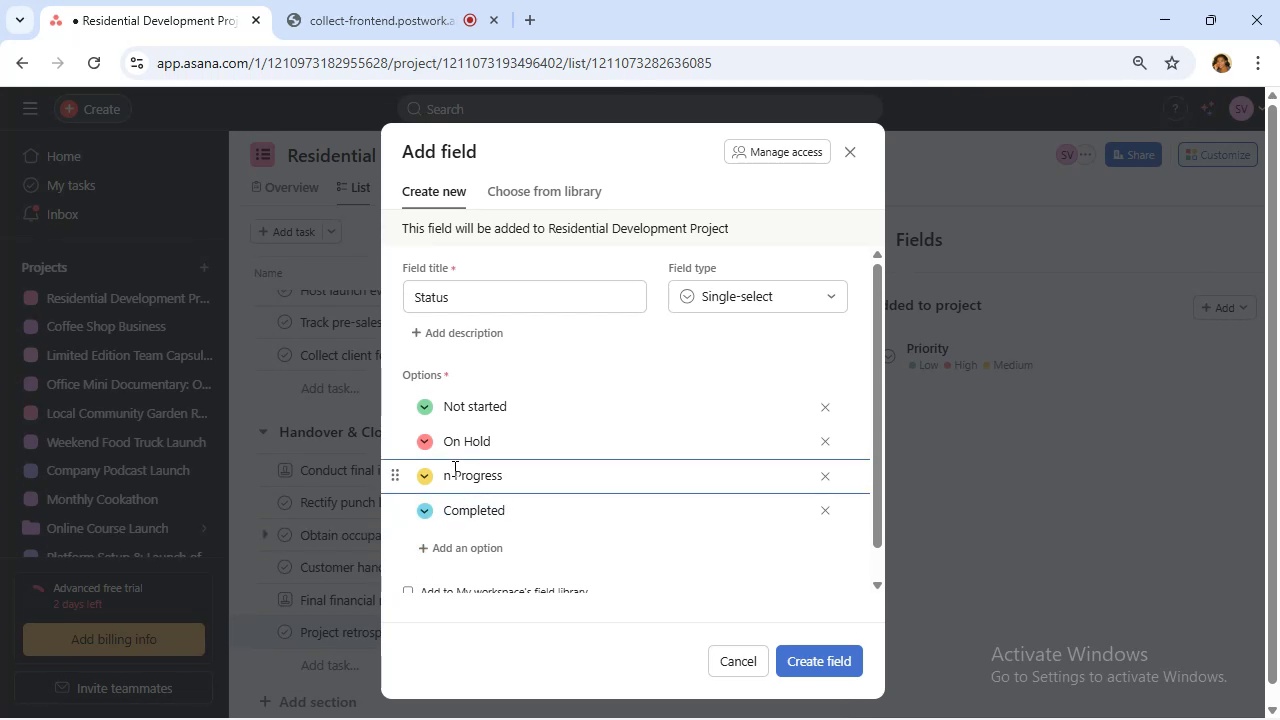 
key(Shift+I)
 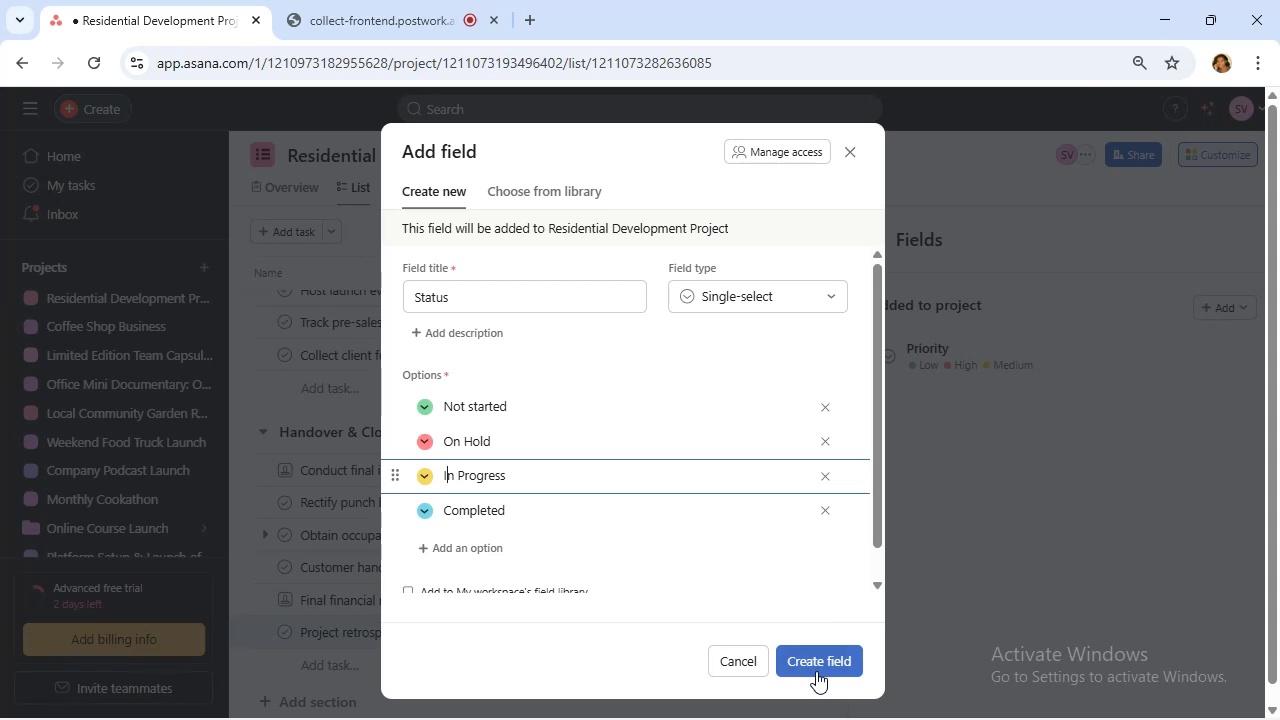 
left_click([816, 670])
 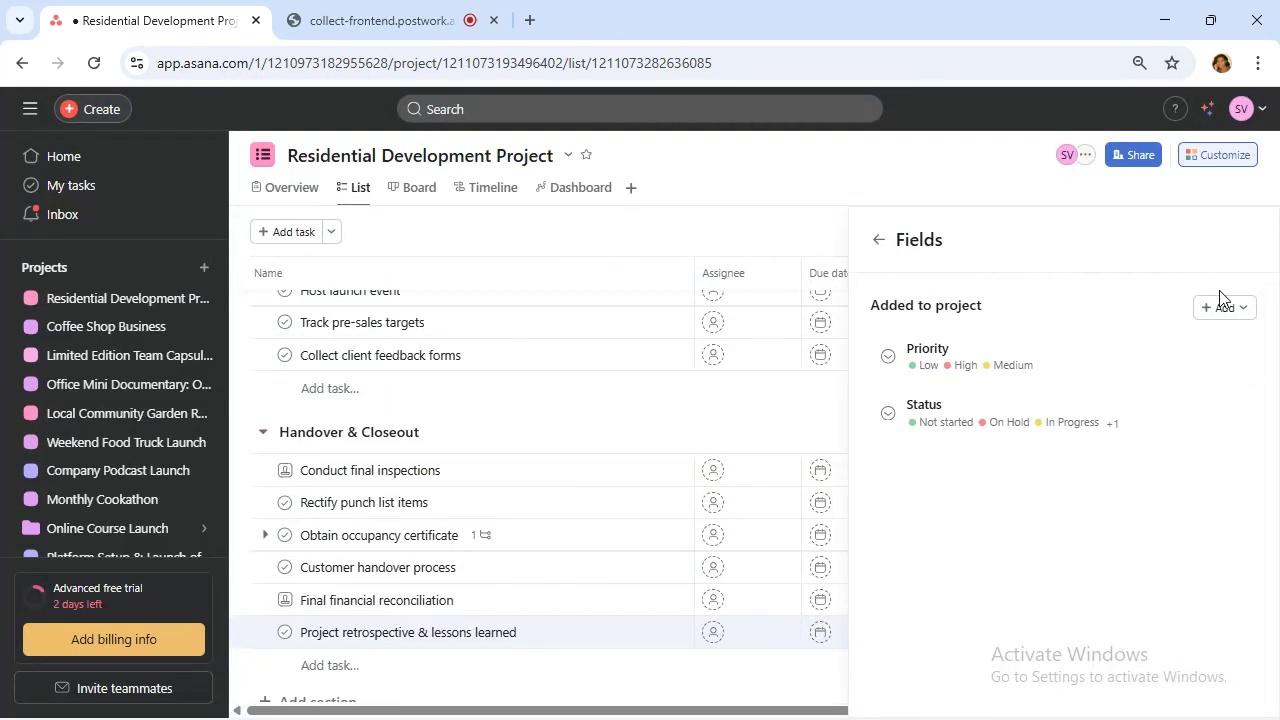 
left_click([1230, 296])
 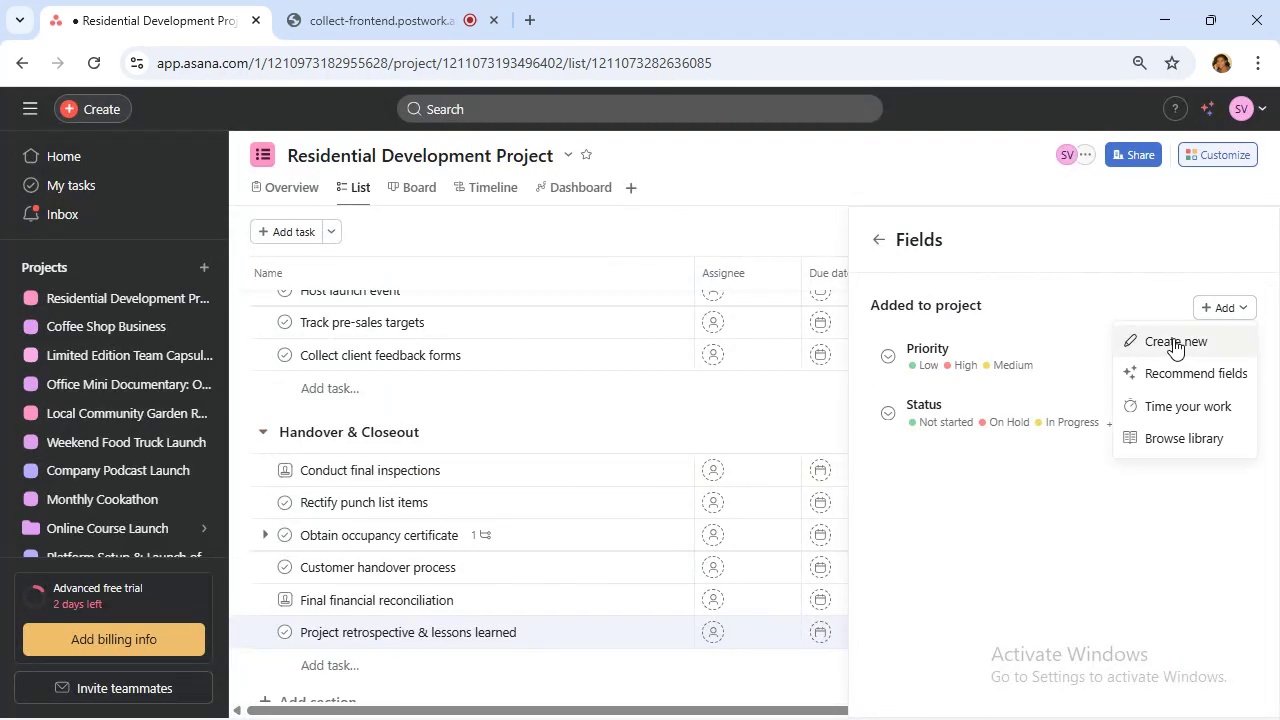 
left_click([1173, 338])
 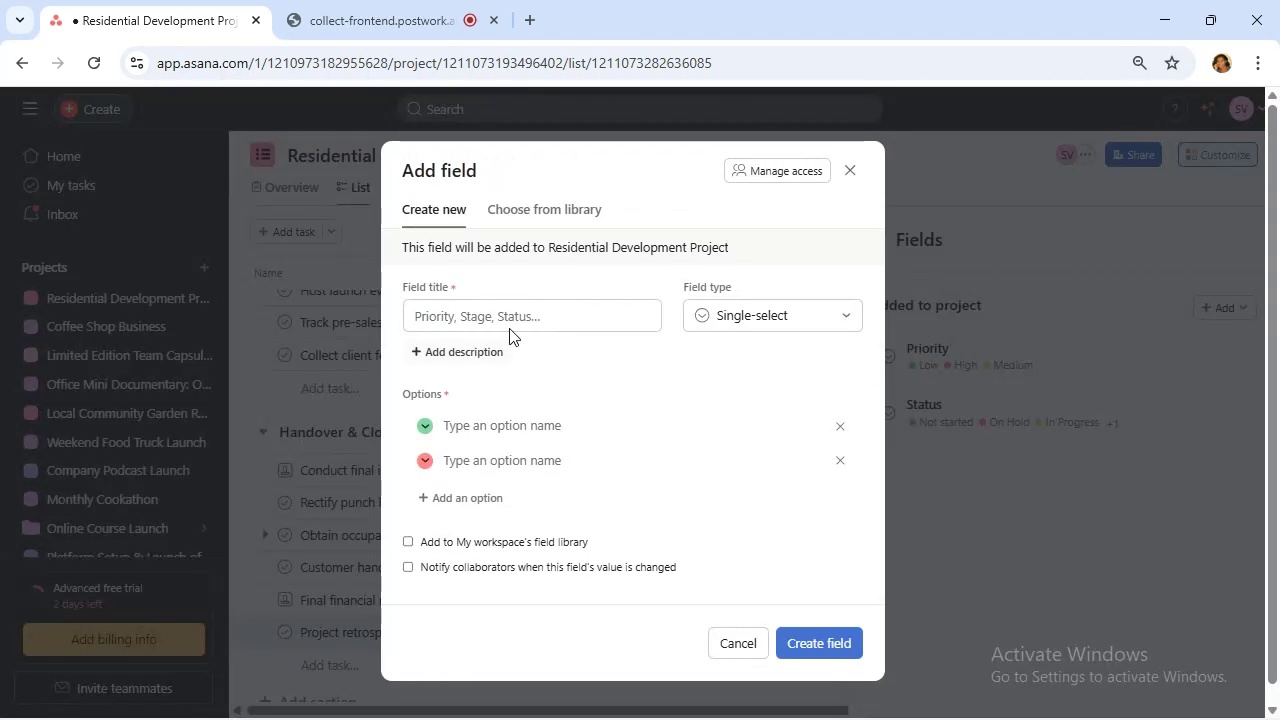 
left_click([515, 314])
 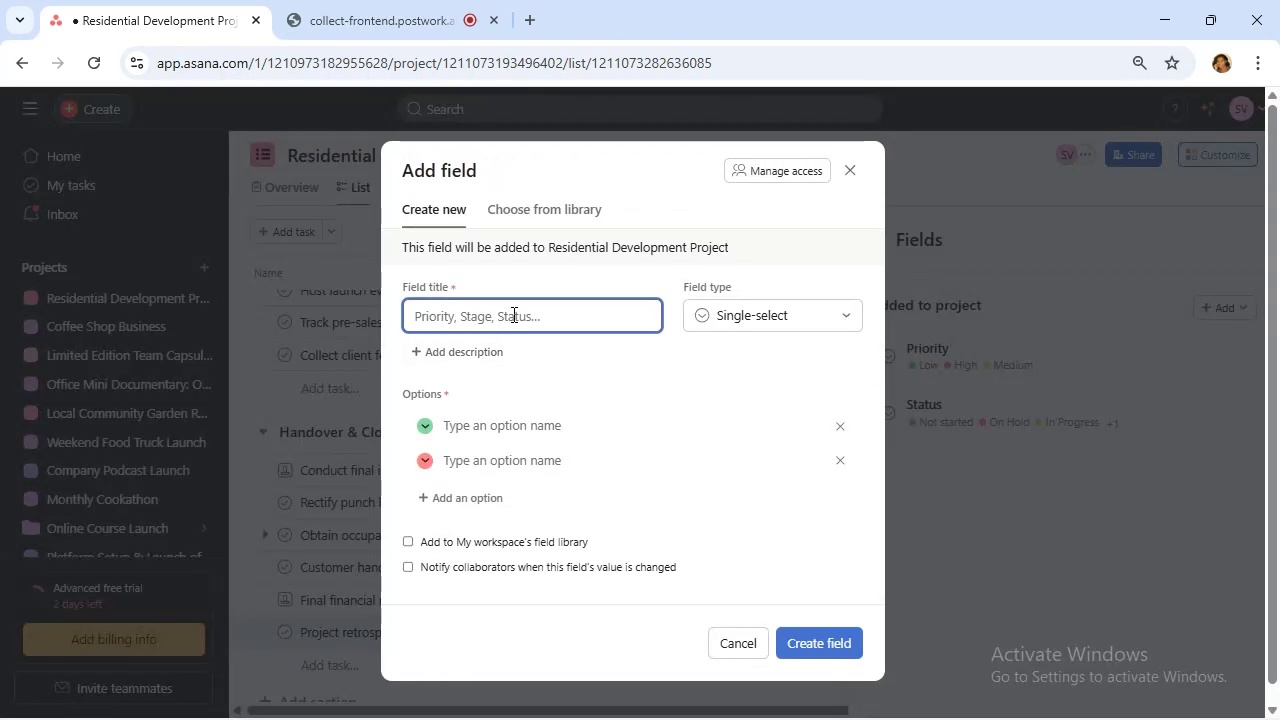 
type(Discipline)
 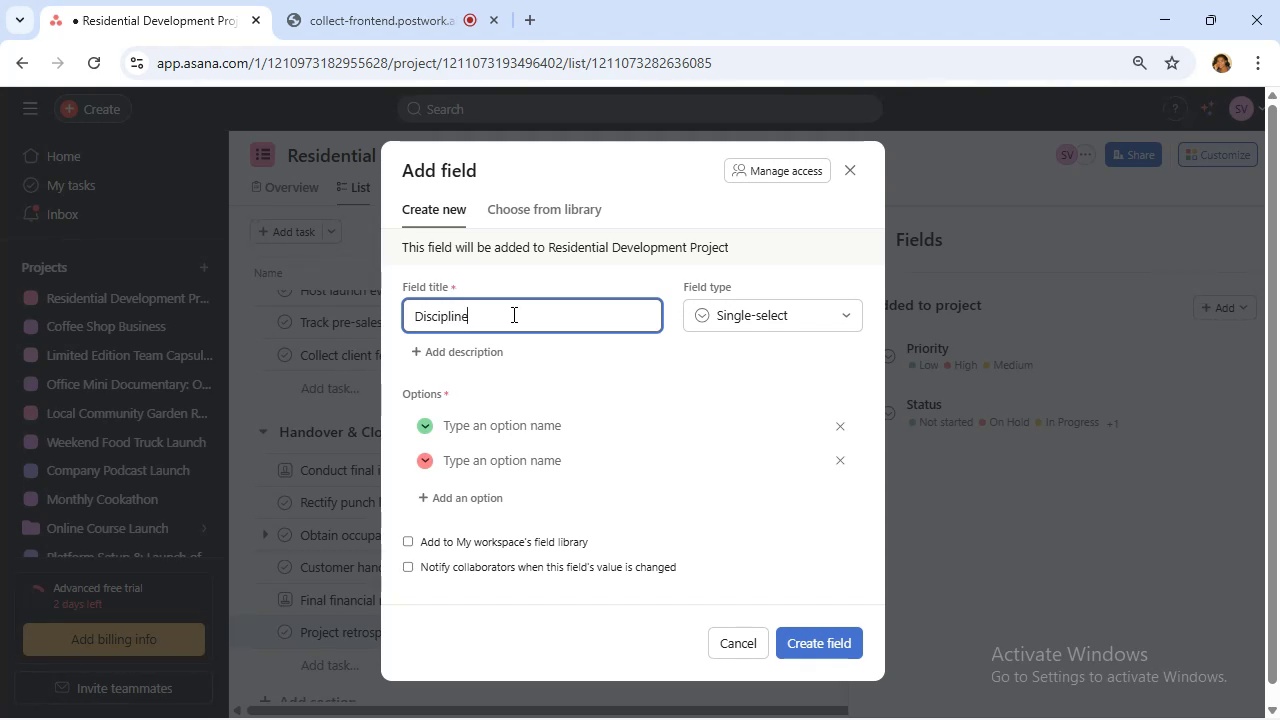 
wait(8.45)
 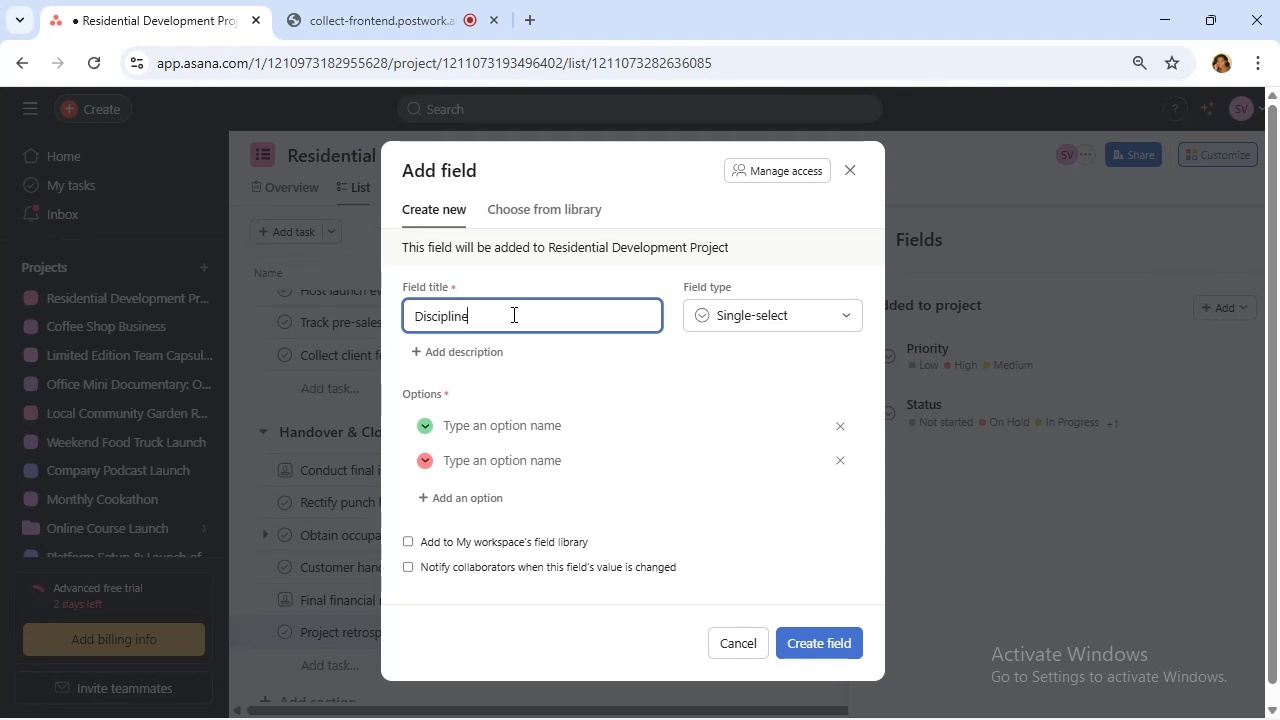 
left_click([563, 424])
 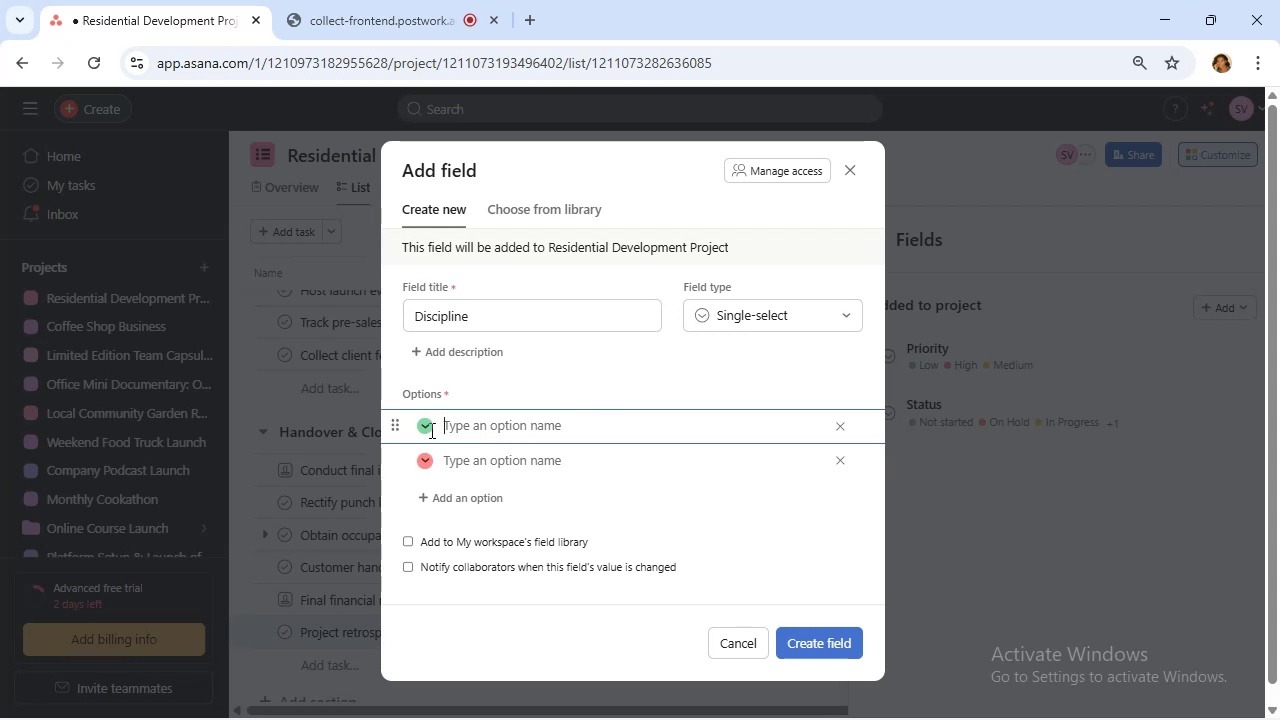 
left_click([390, 474])
 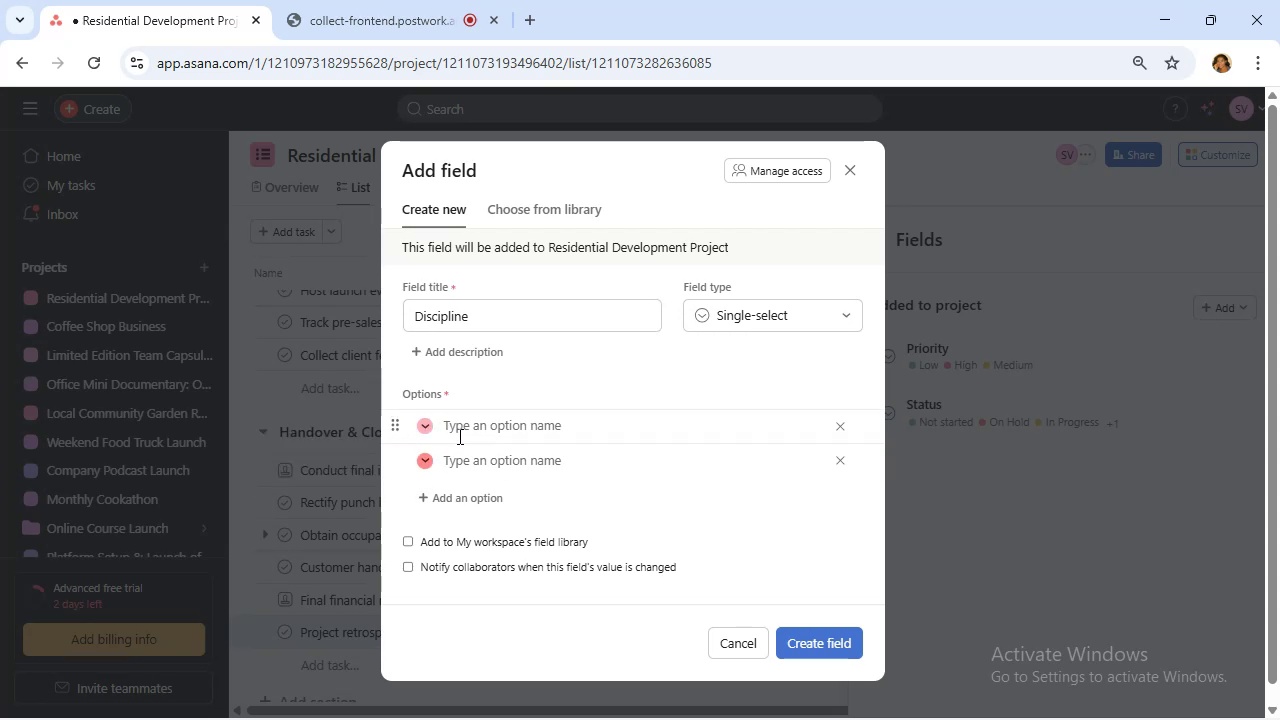 
left_click([459, 434])
 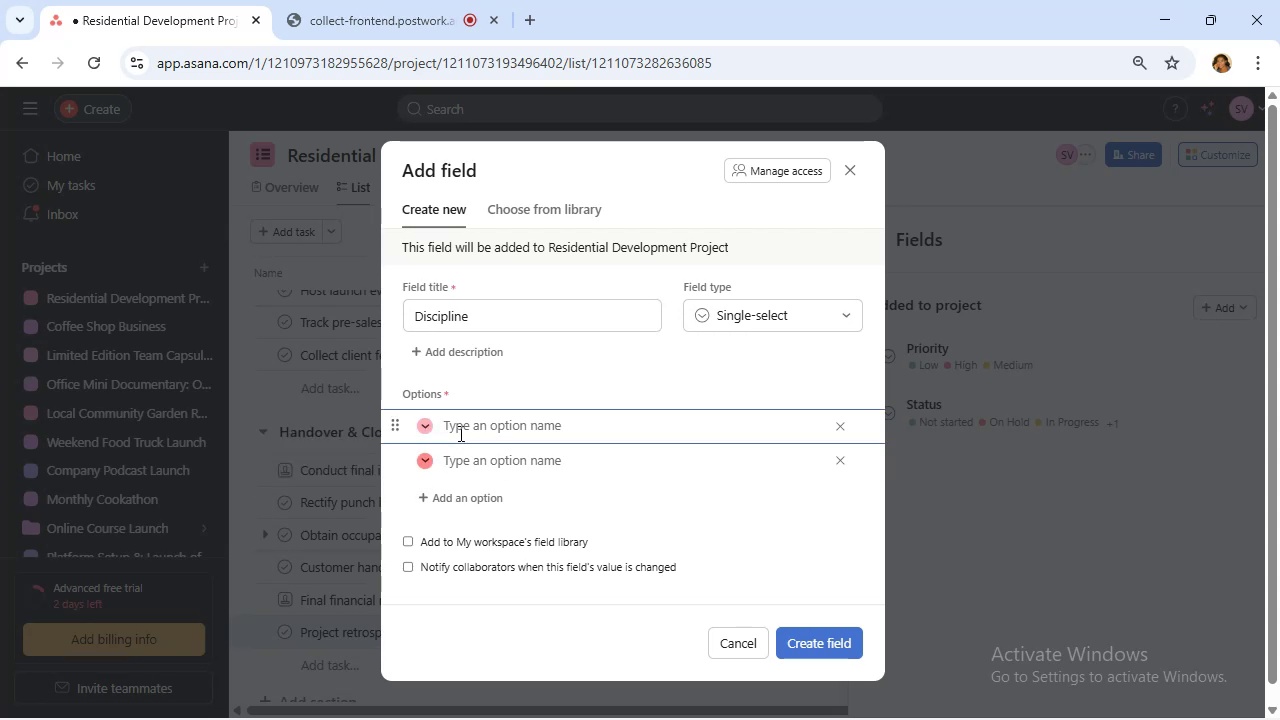 
type(Structural)
 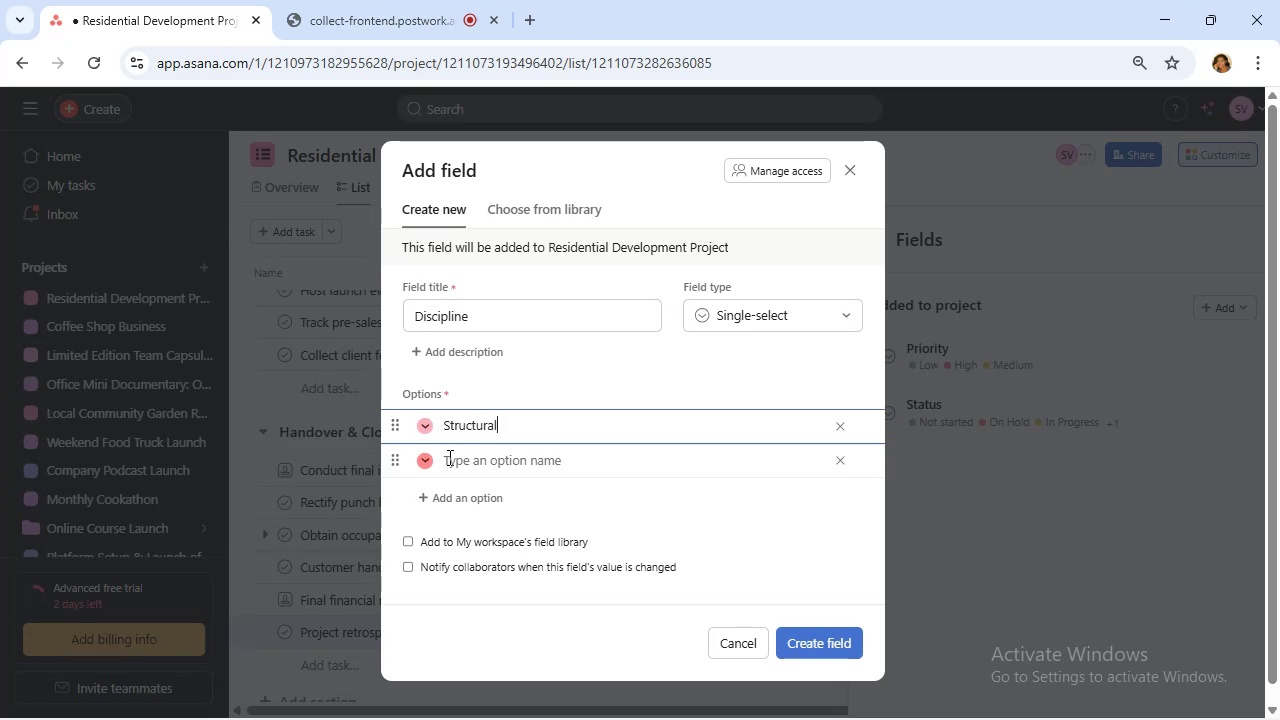 
left_click([455, 461])
 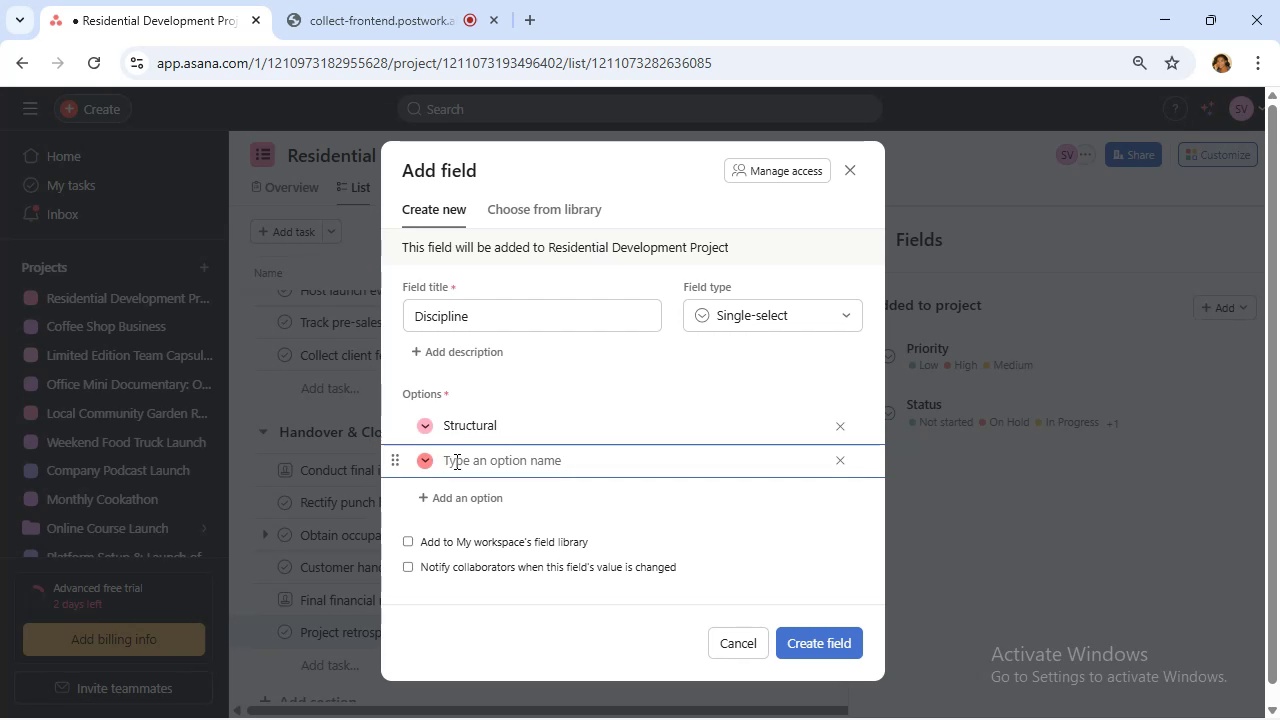 
hold_key(key=ShiftRight, duration=1.51)
 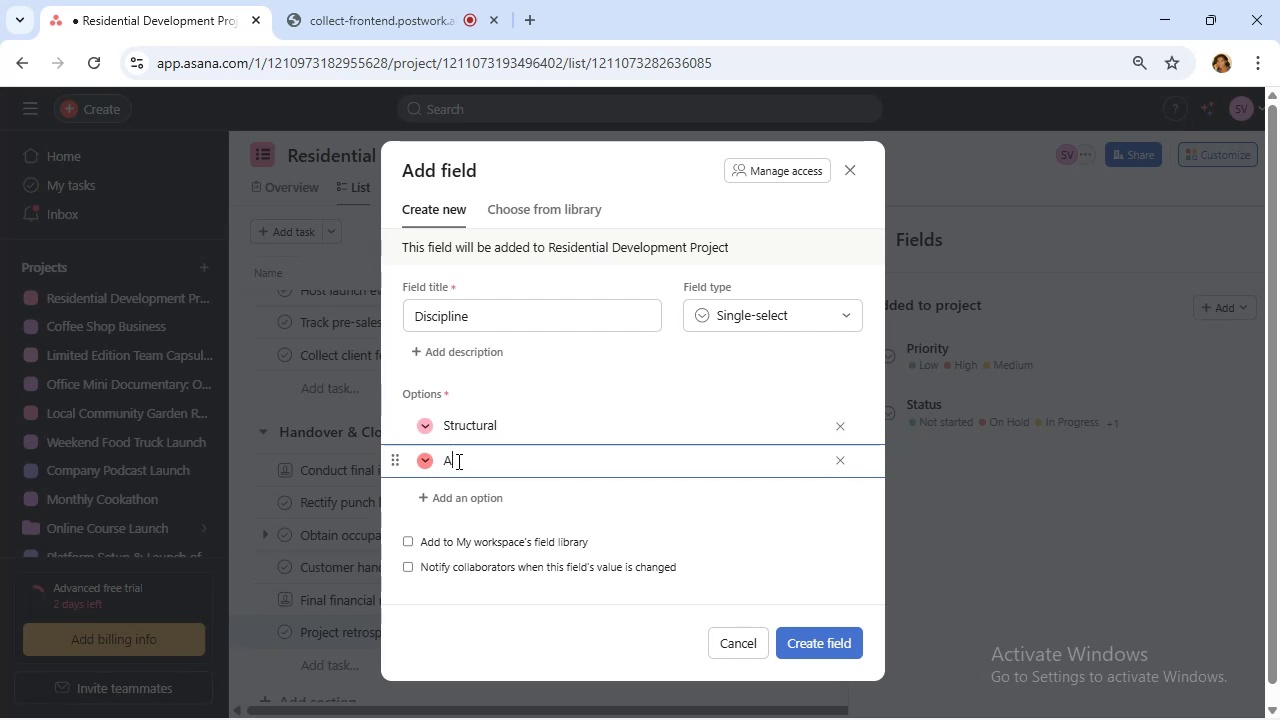 
type(Architectural)
 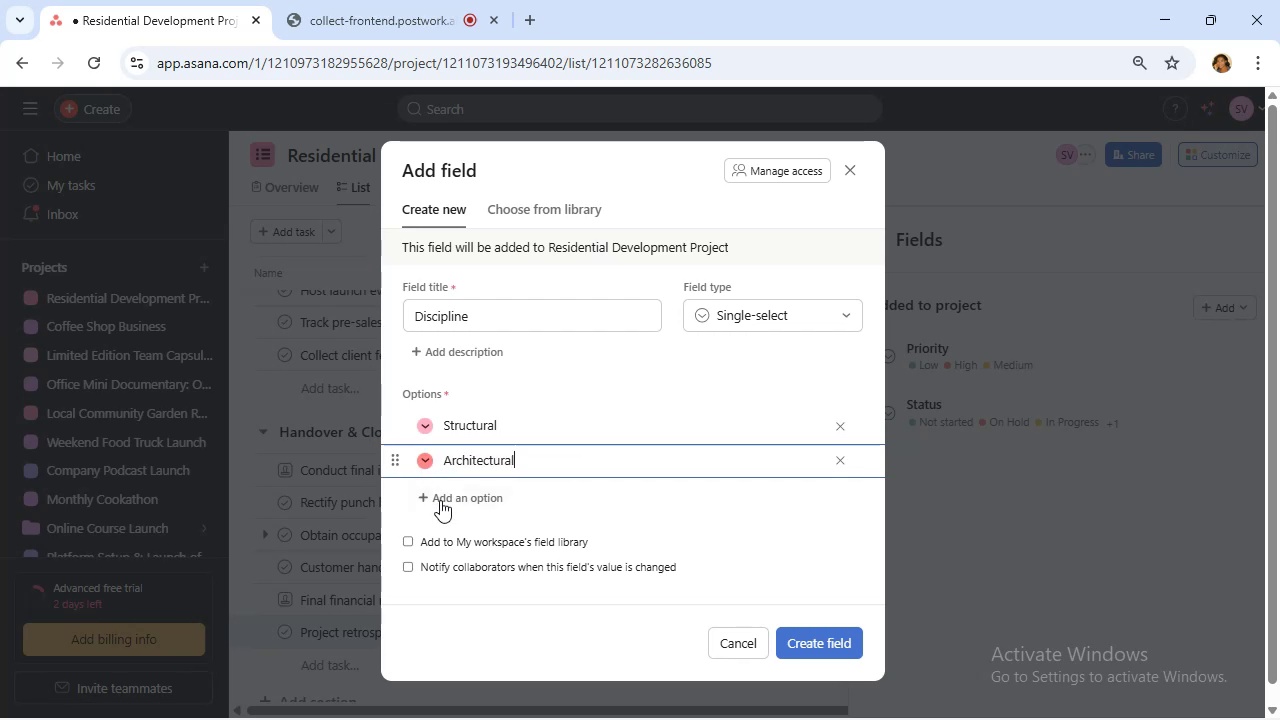 
left_click([444, 499])
 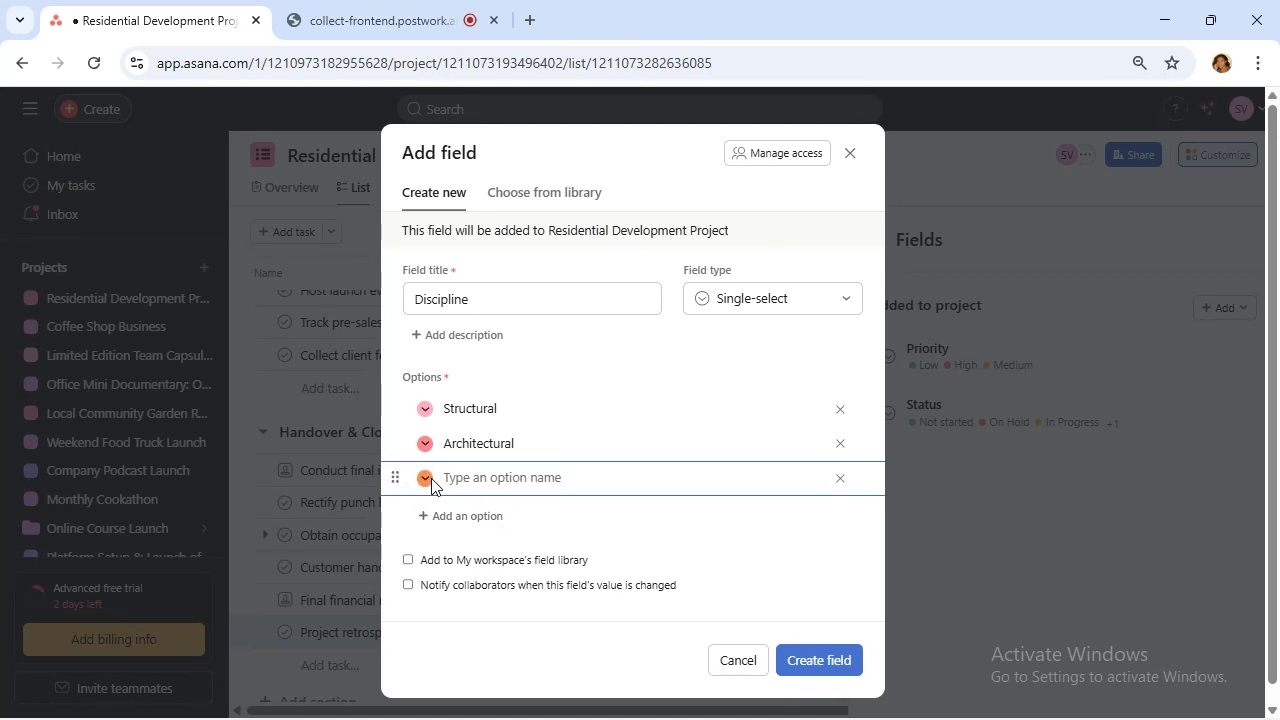 
left_click([423, 478])
 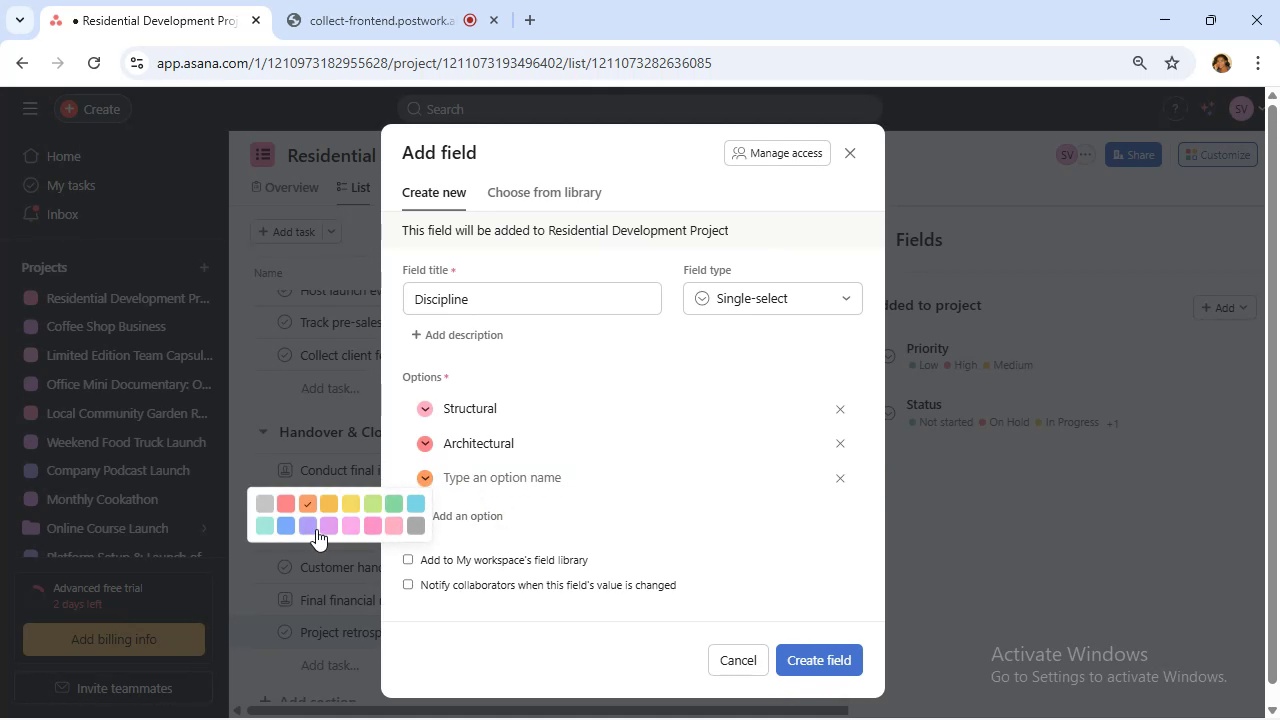 
left_click([308, 527])
 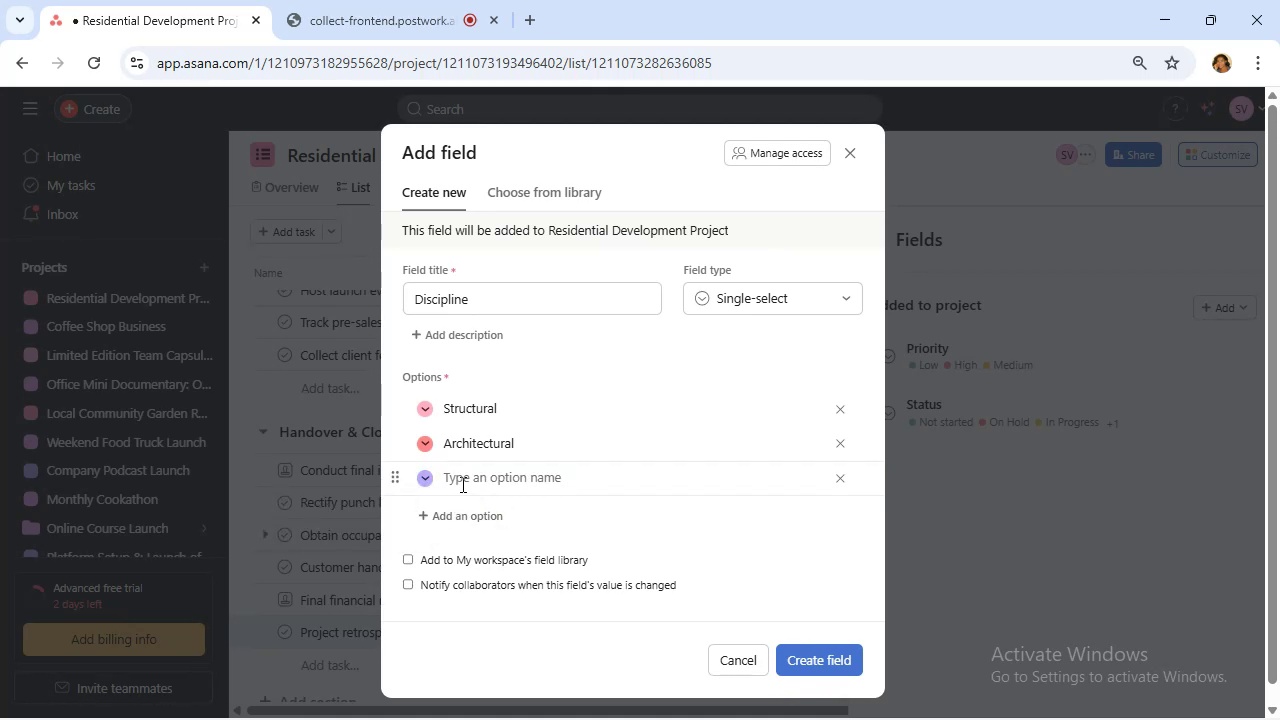 
left_click([461, 483])
 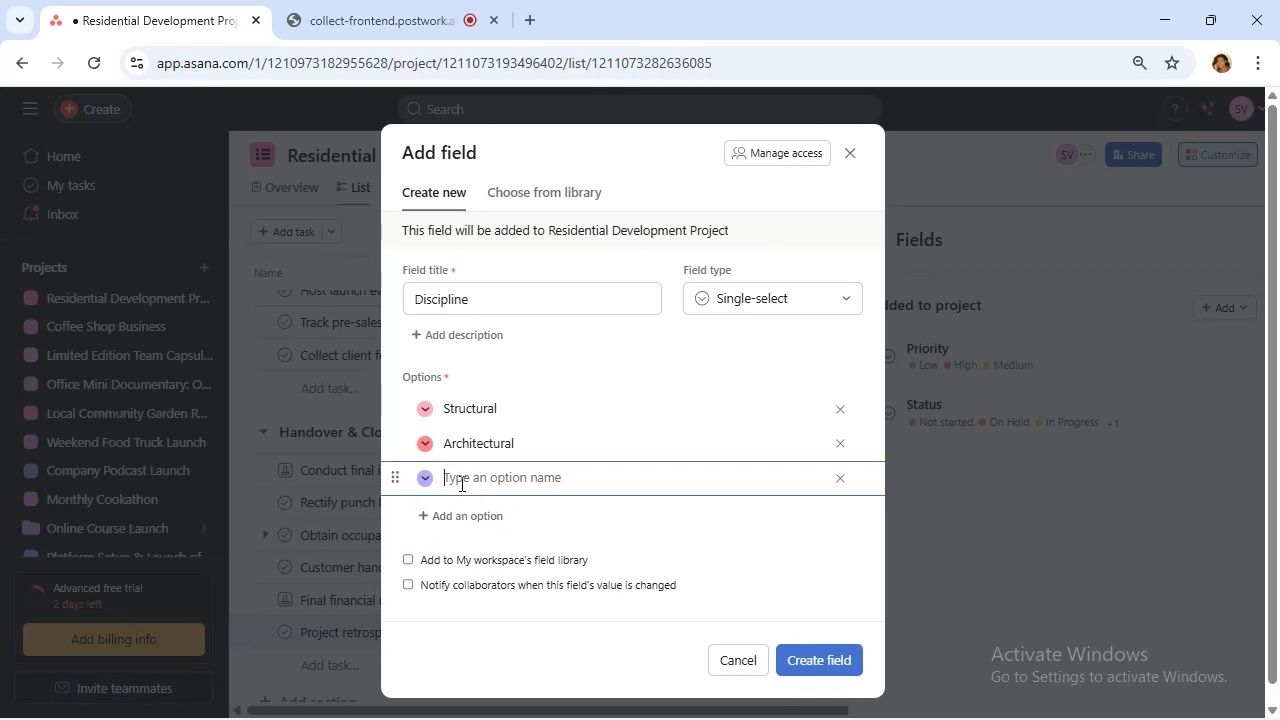 
type(MEP)
 